 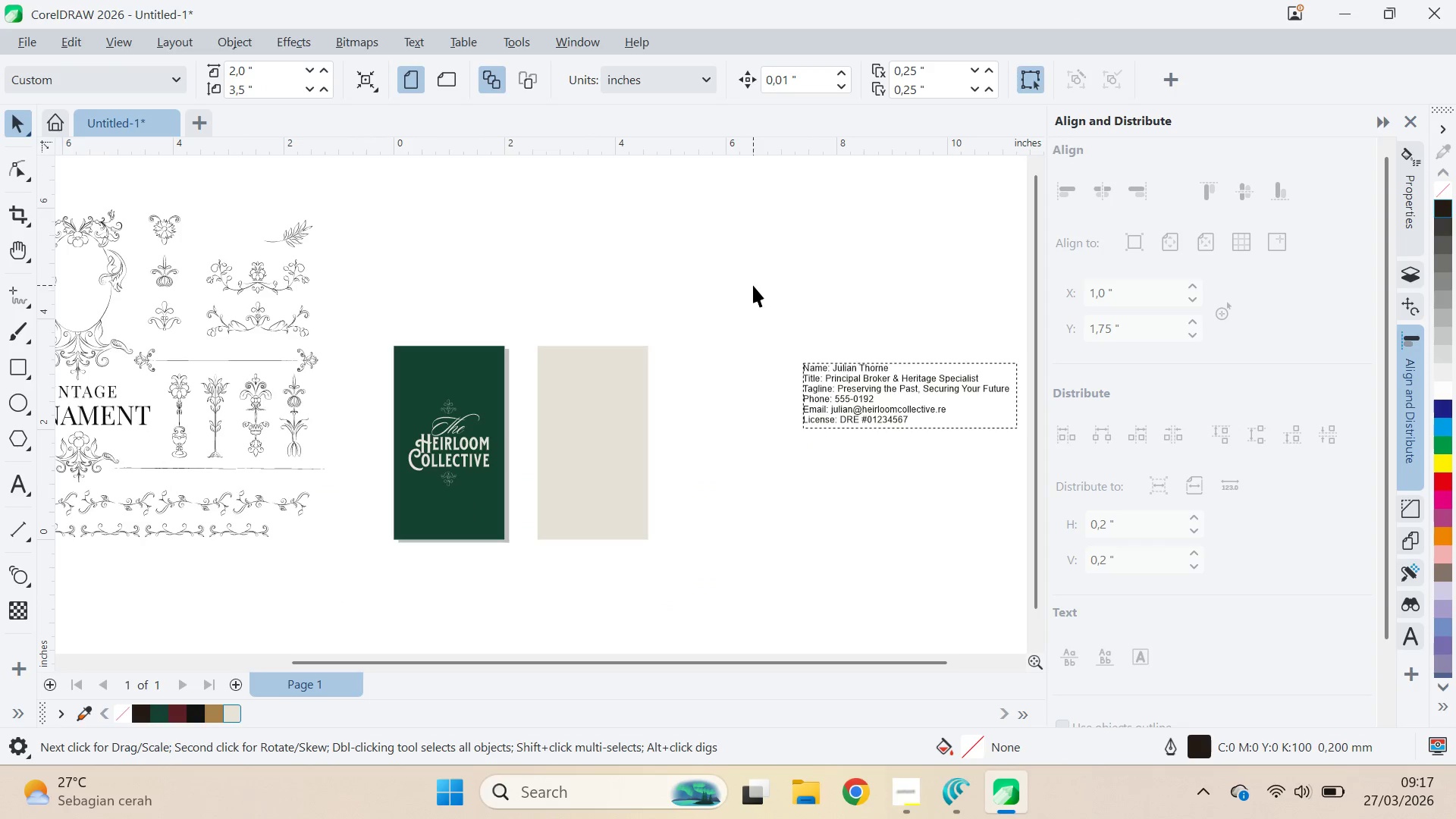 
left_click_drag(start_coordinate=[876, 391], to_coordinate=[868, 393])
 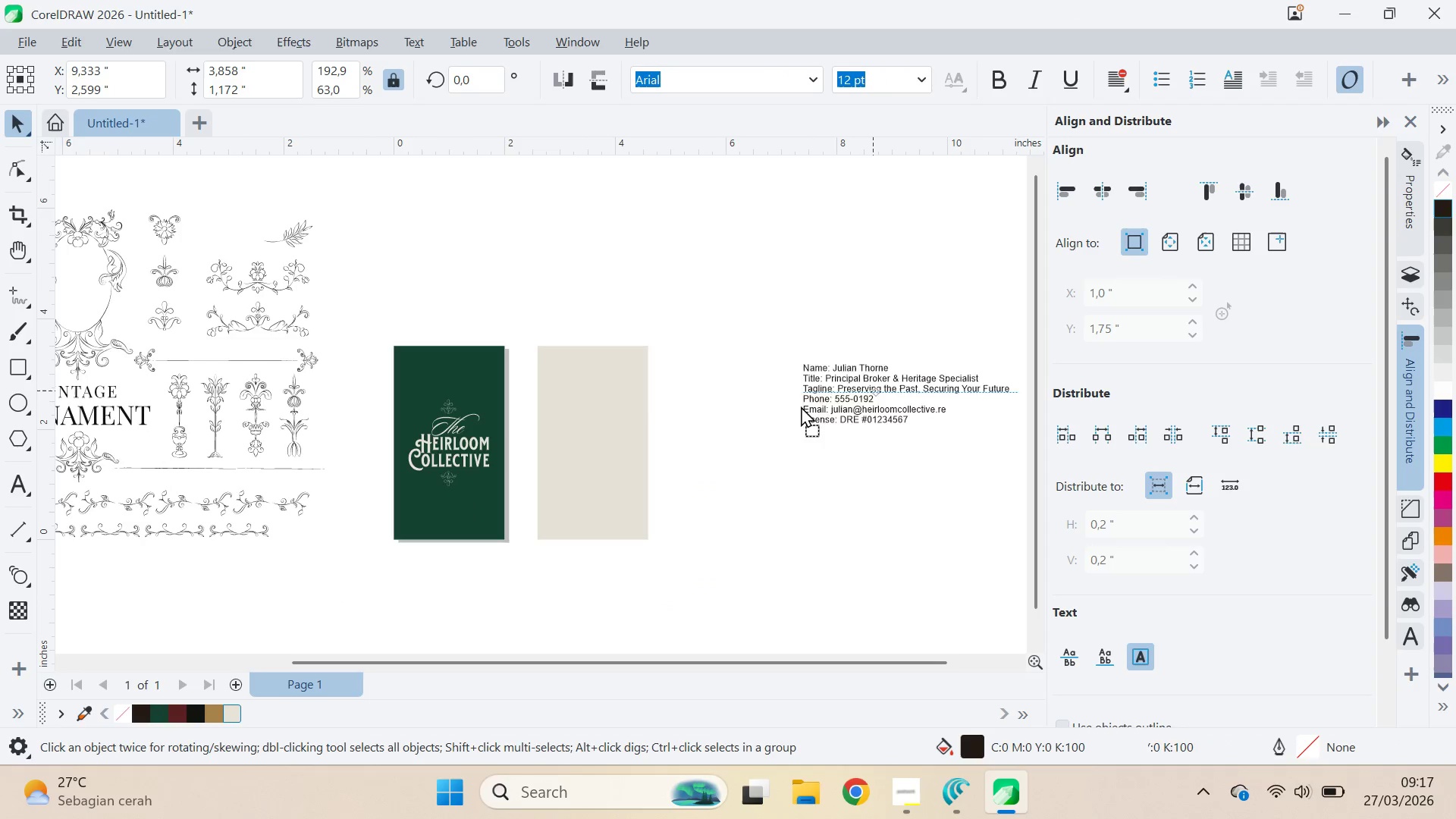 
left_click_drag(start_coordinate=[858, 397], to_coordinate=[735, 450])
 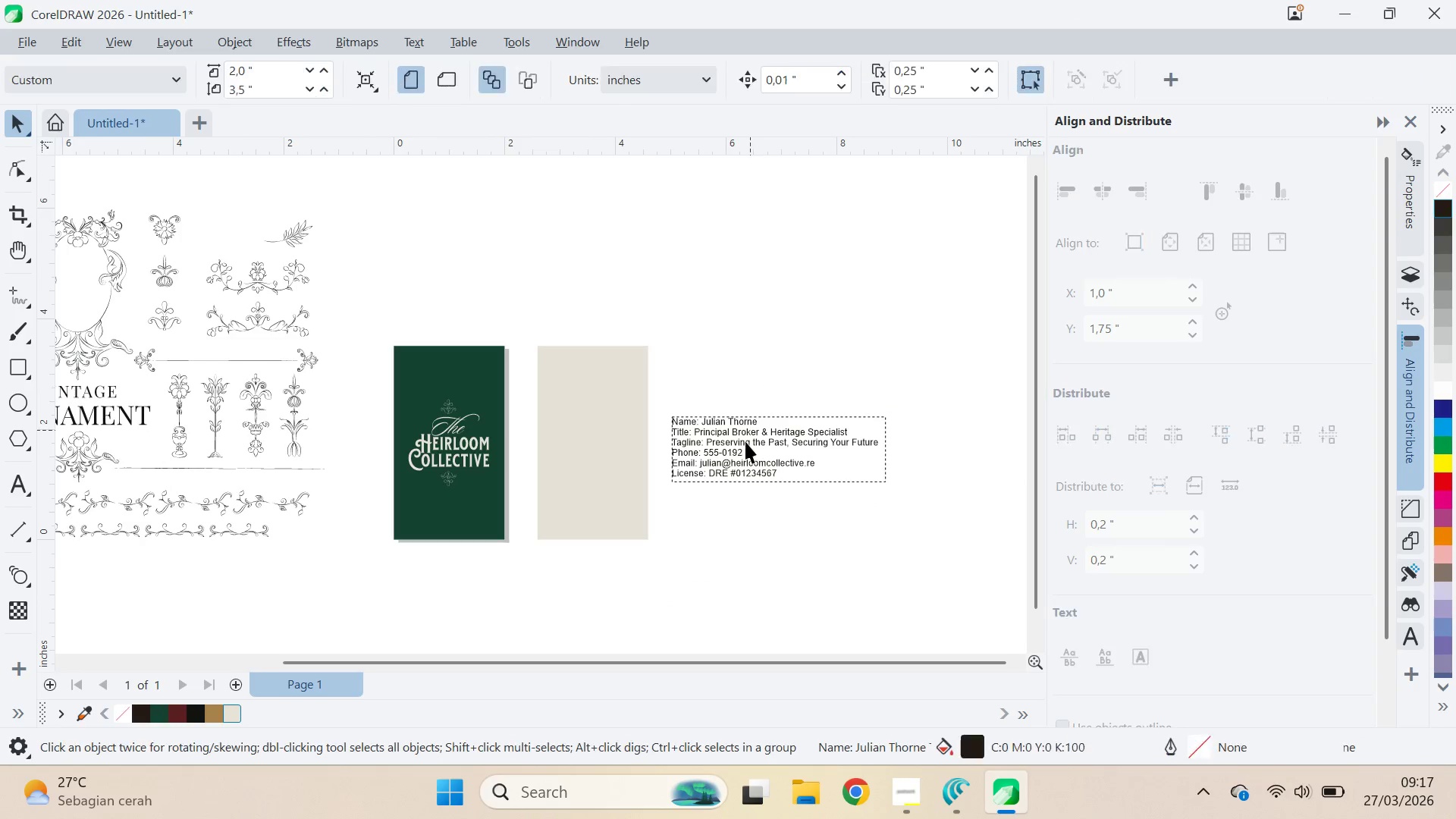 
left_click_drag(start_coordinate=[742, 448], to_coordinate=[764, 491])
 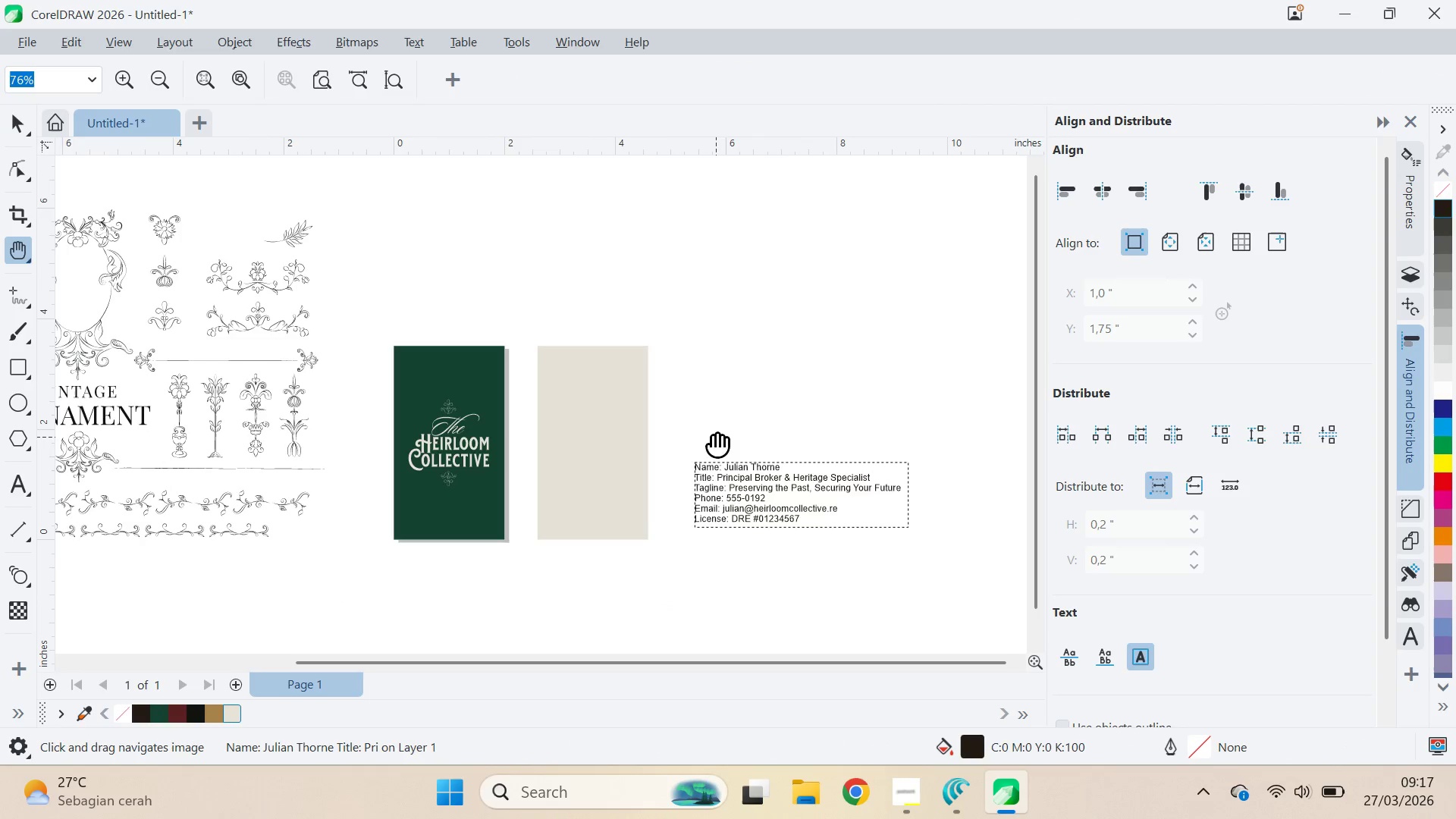 
scroll: coordinate [681, 455], scroll_direction: up, amount: 1.0
 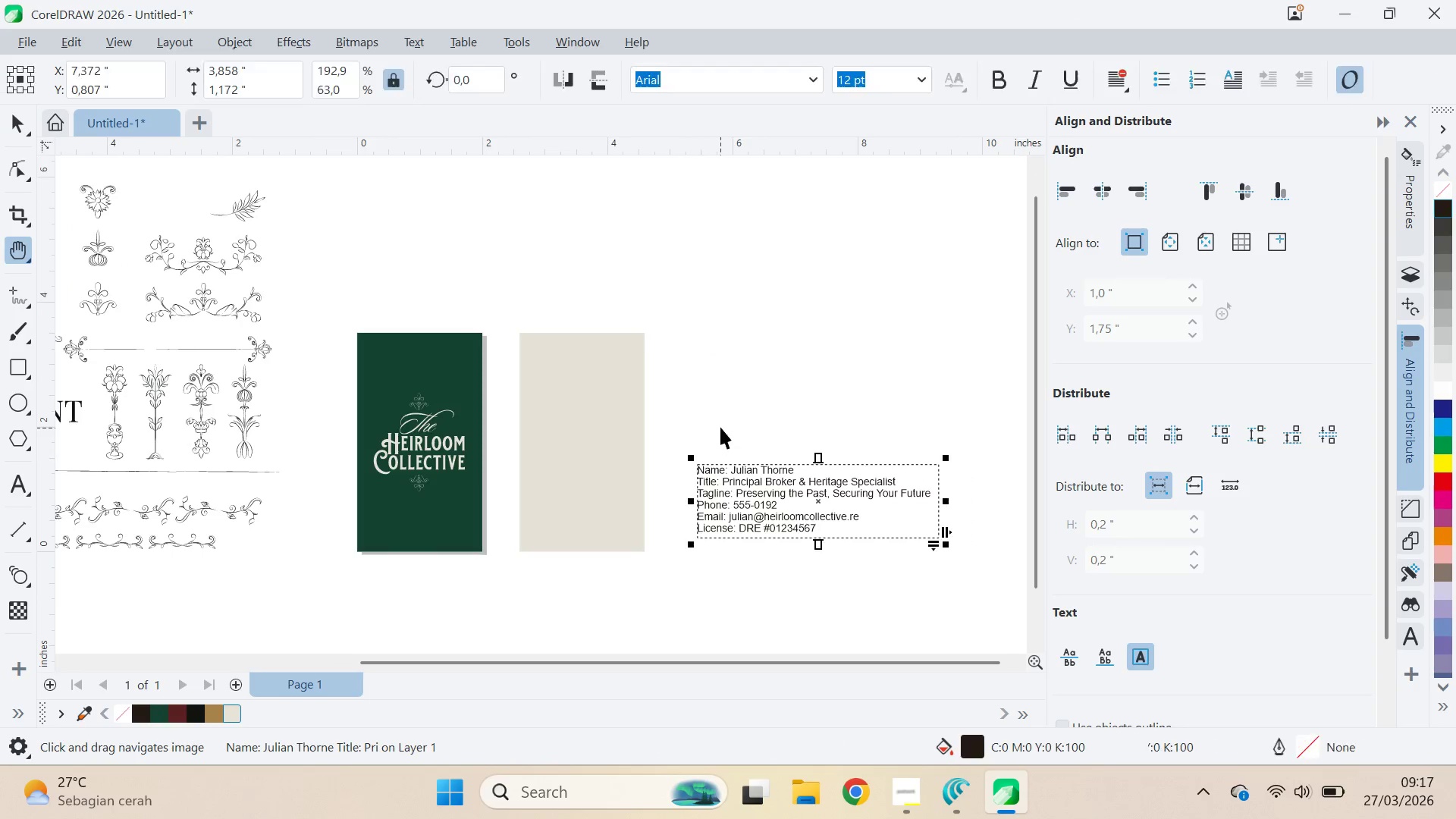 
type(qv)
 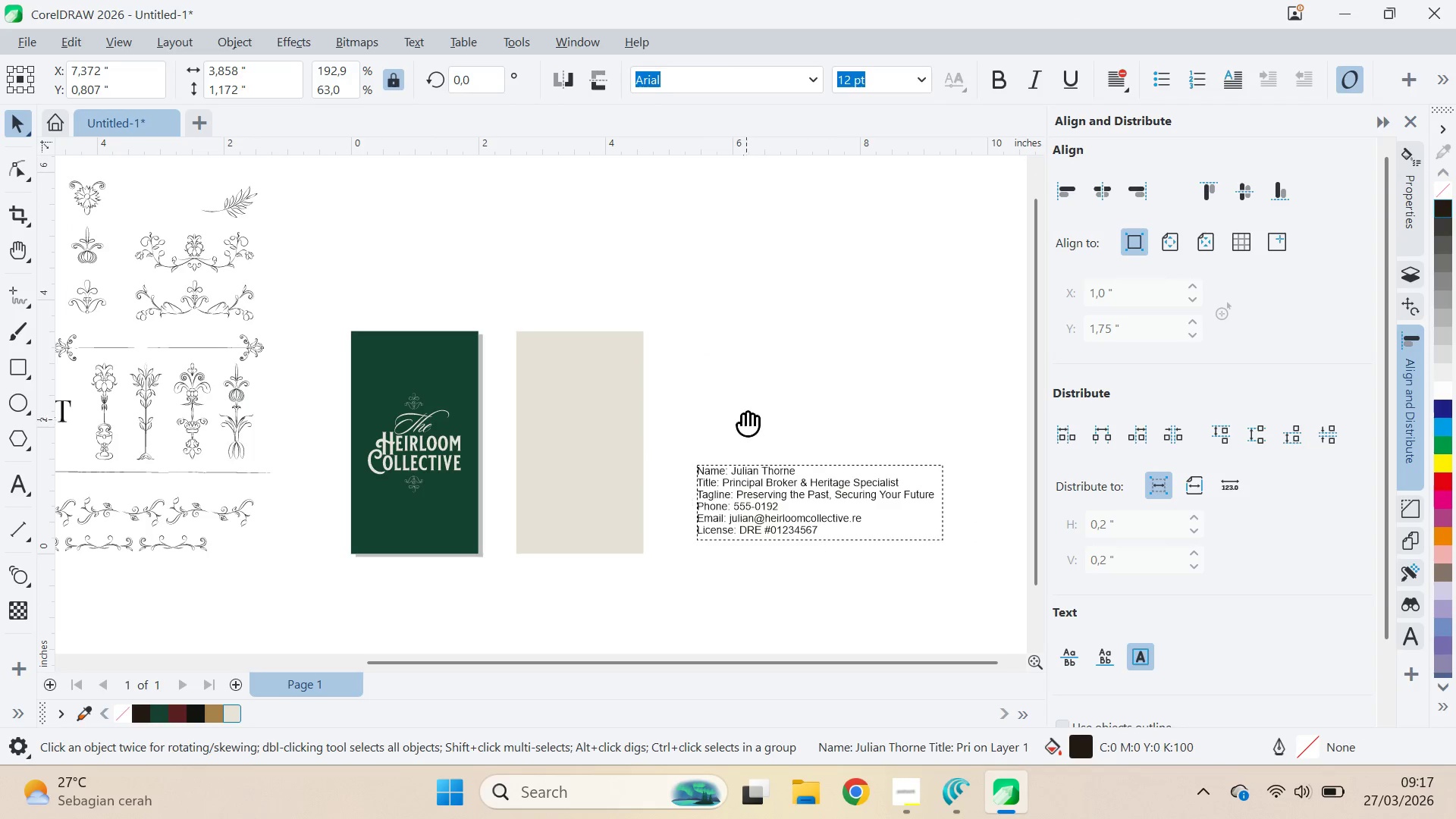 
scroll: coordinate [701, 449], scroll_direction: none, amount: 0.0
 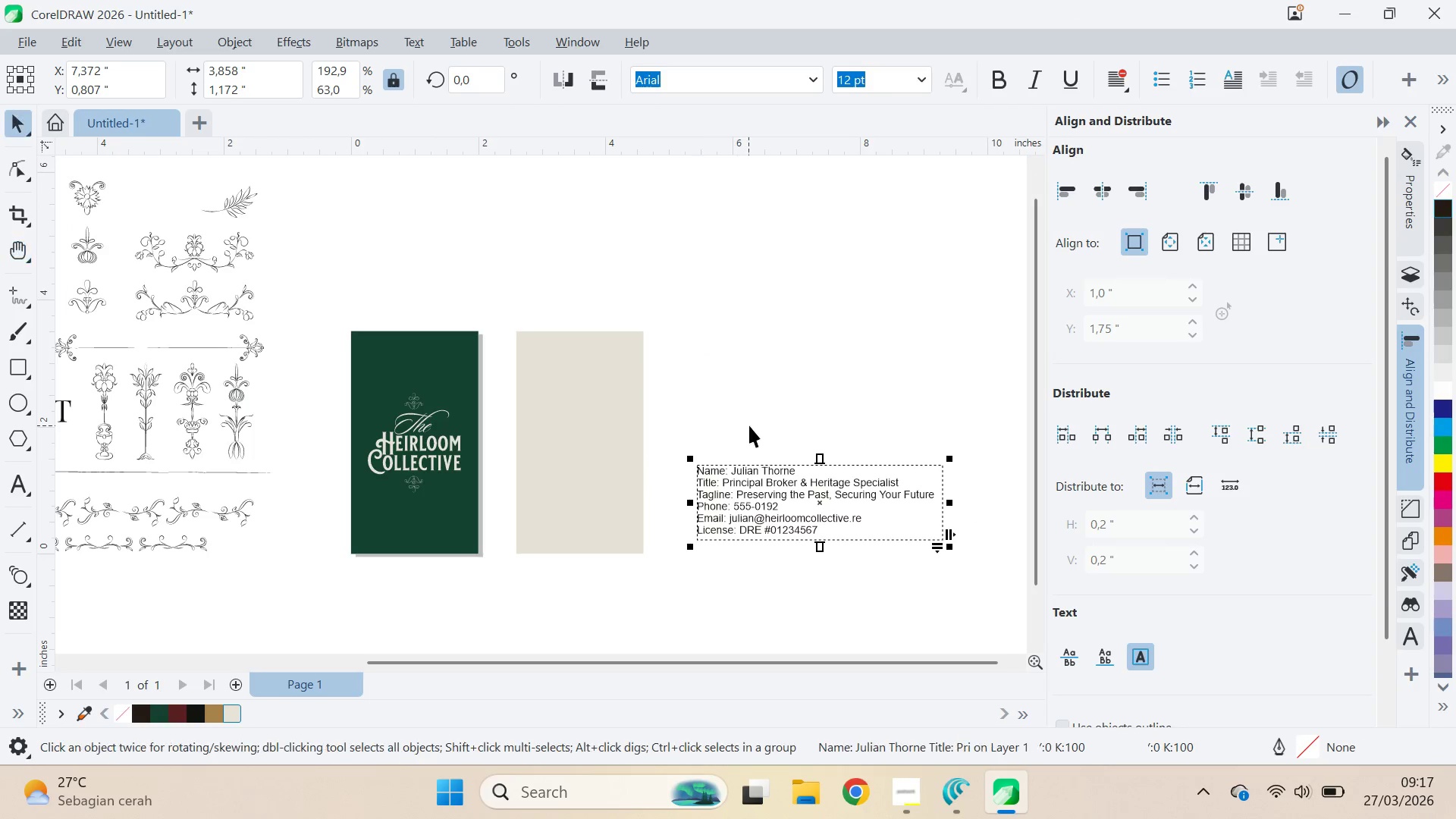 
type(qv)
 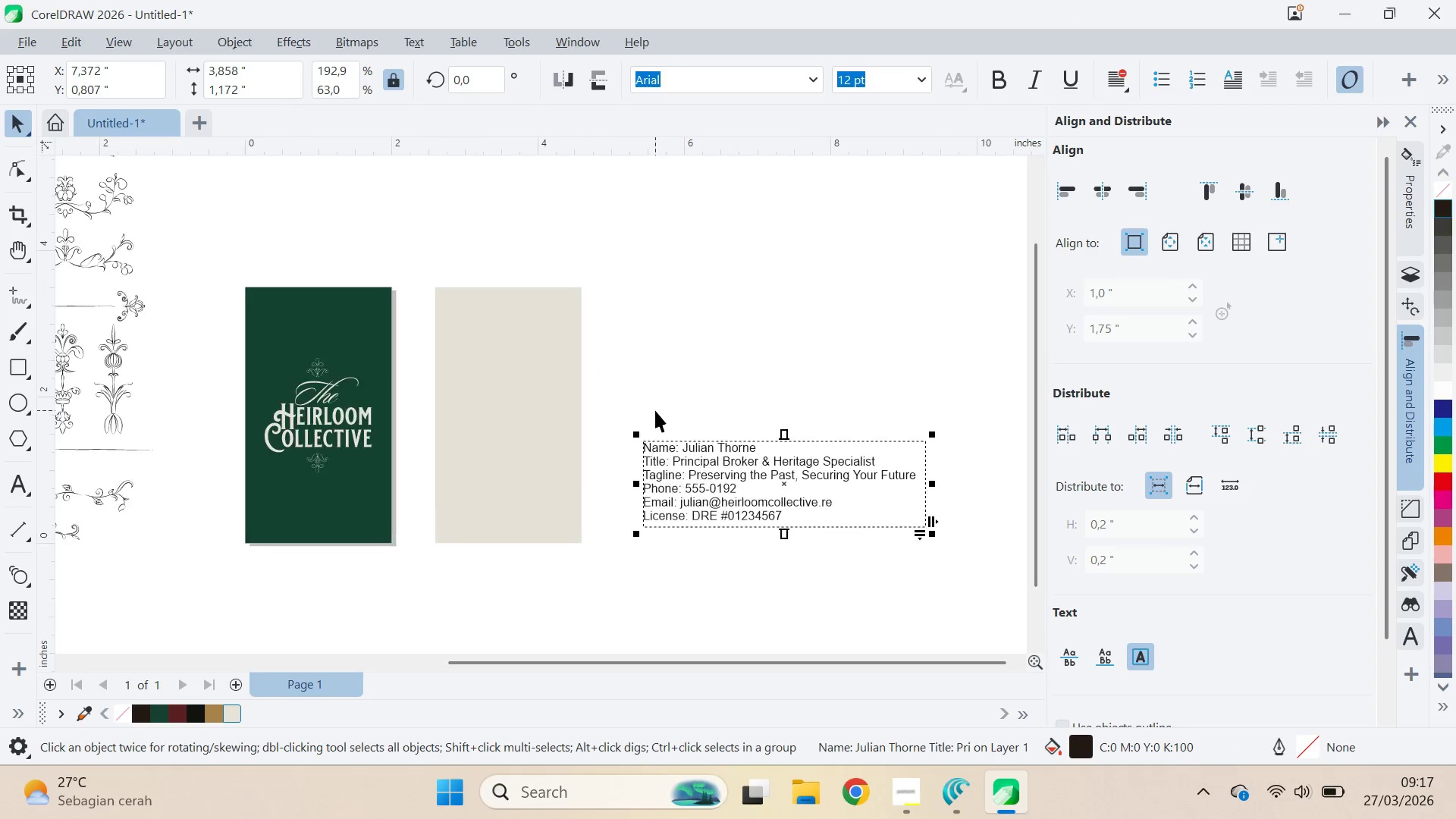 
left_click_drag(start_coordinate=[741, 414], to_coordinate=[689, 386])
 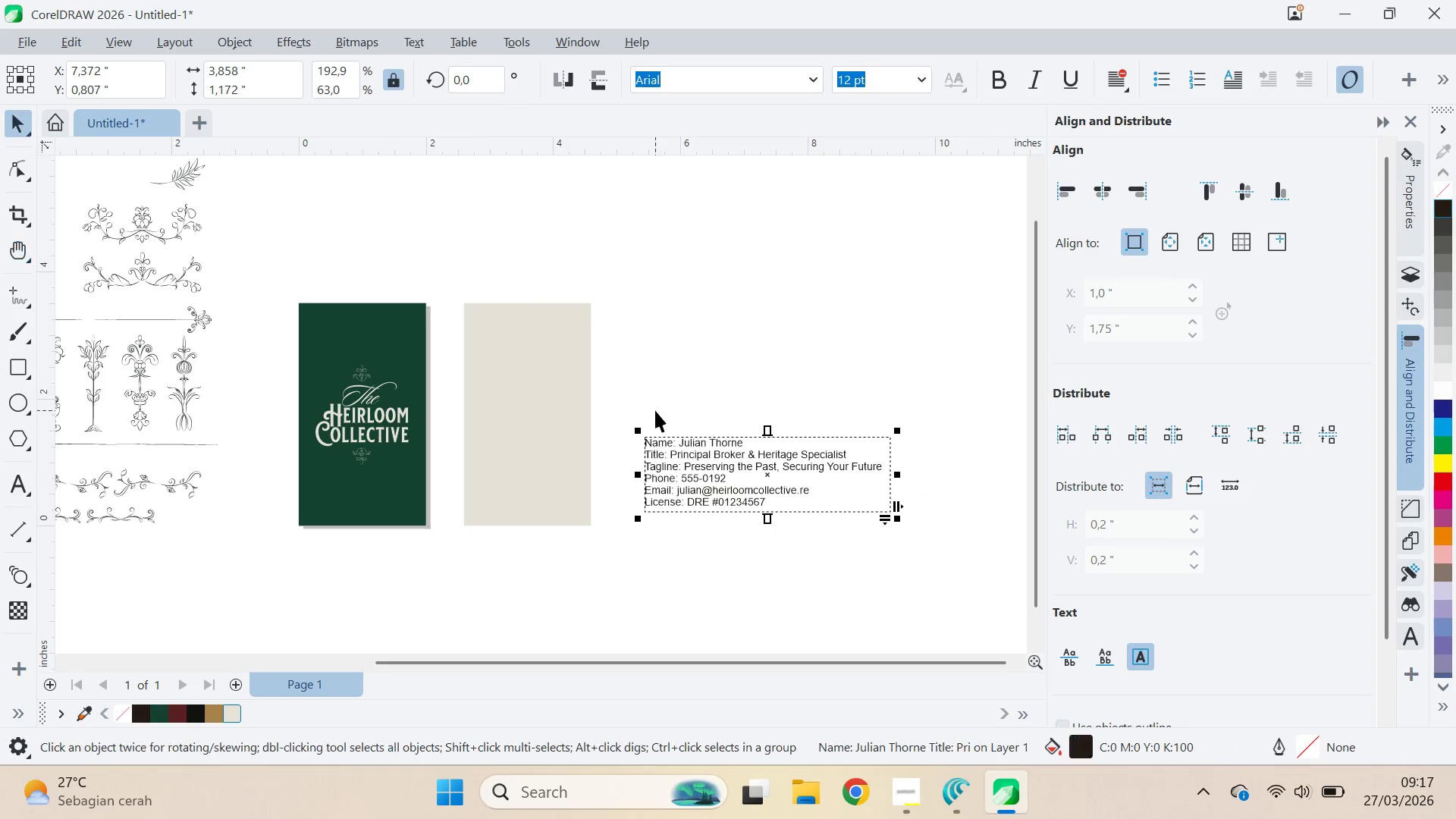 
scroll: coordinate [655, 410], scroll_direction: up, amount: 2.0
 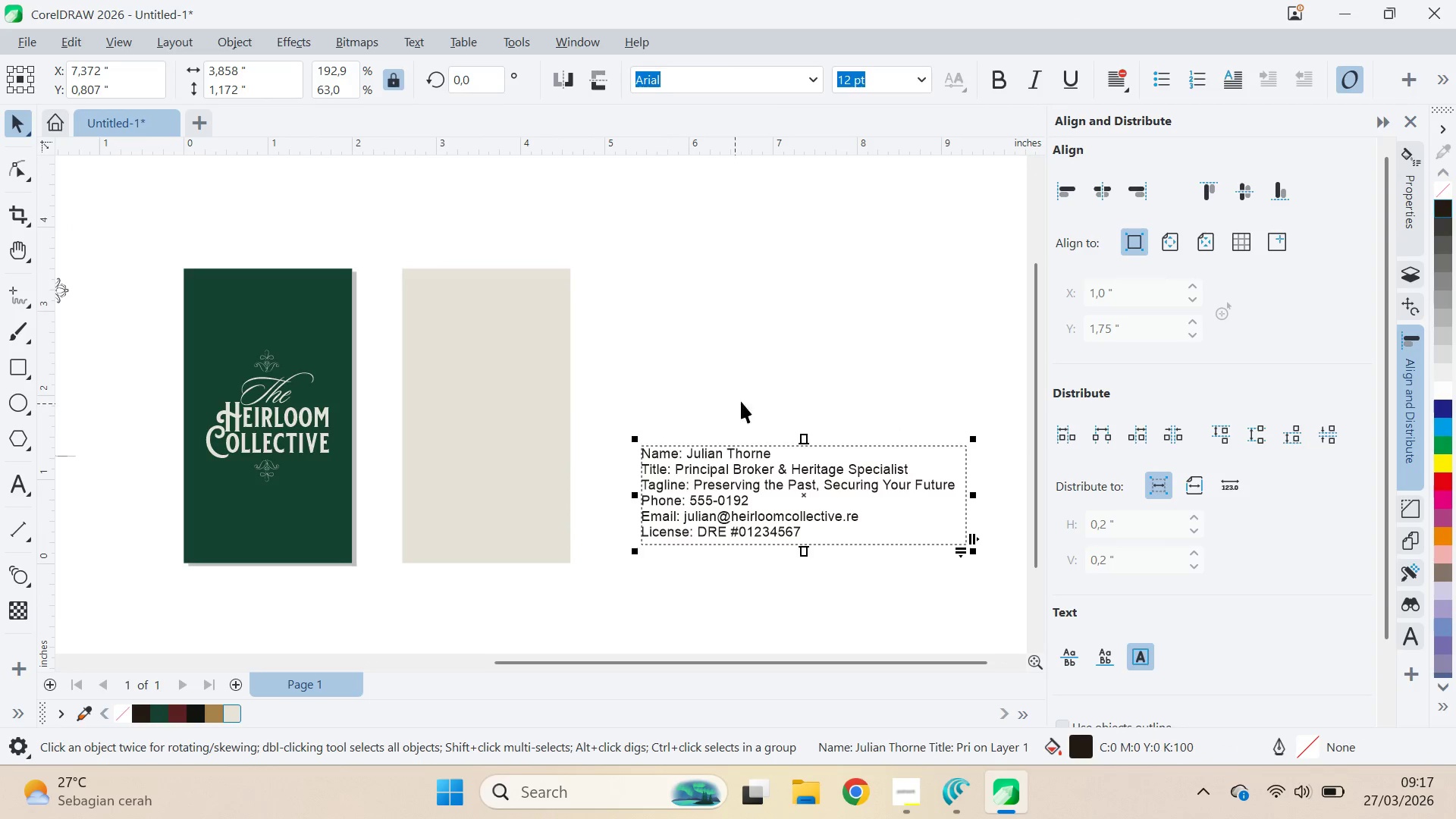 
type(qv)
 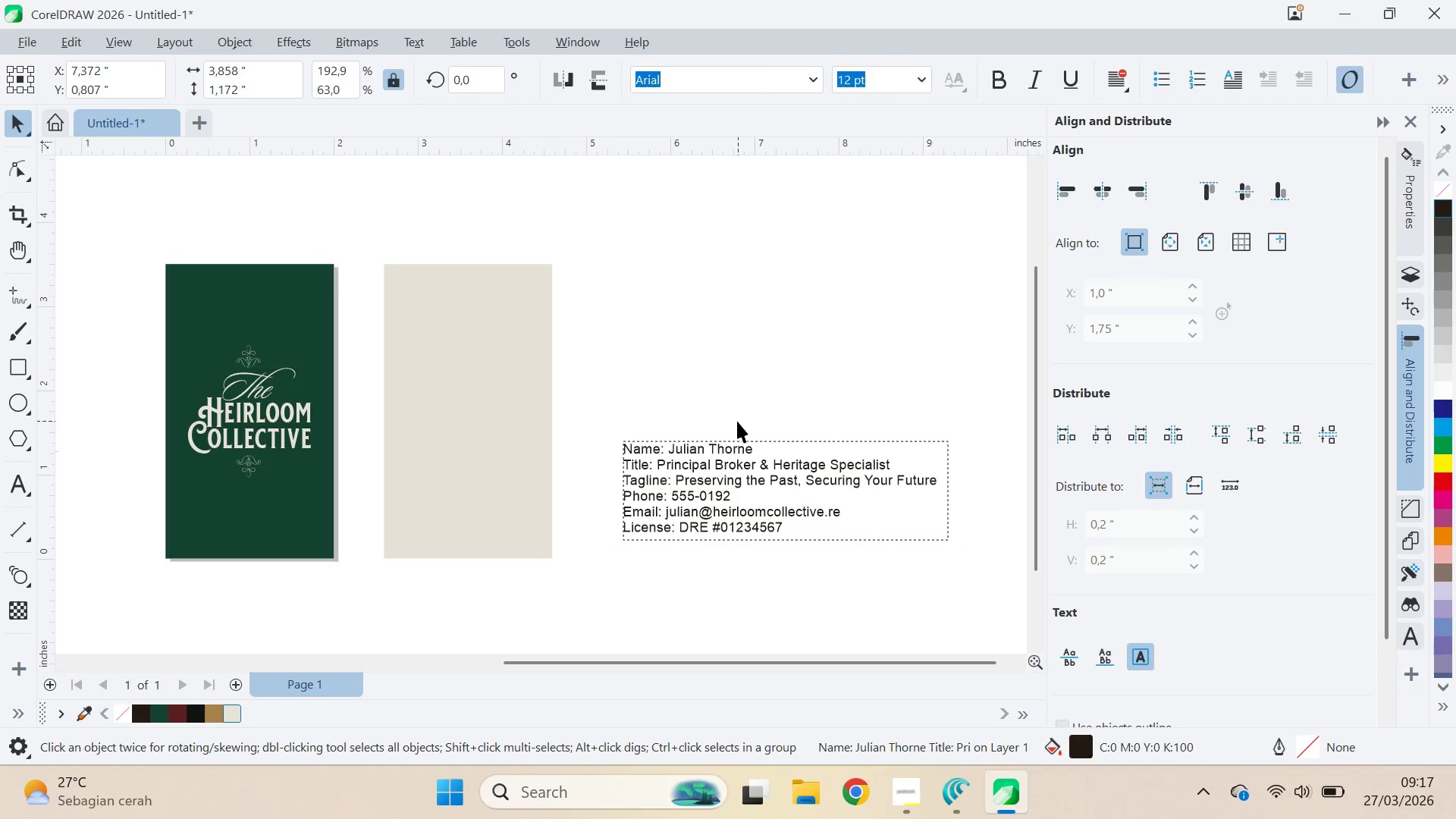 
left_click_drag(start_coordinate=[731, 396], to_coordinate=[713, 391])
 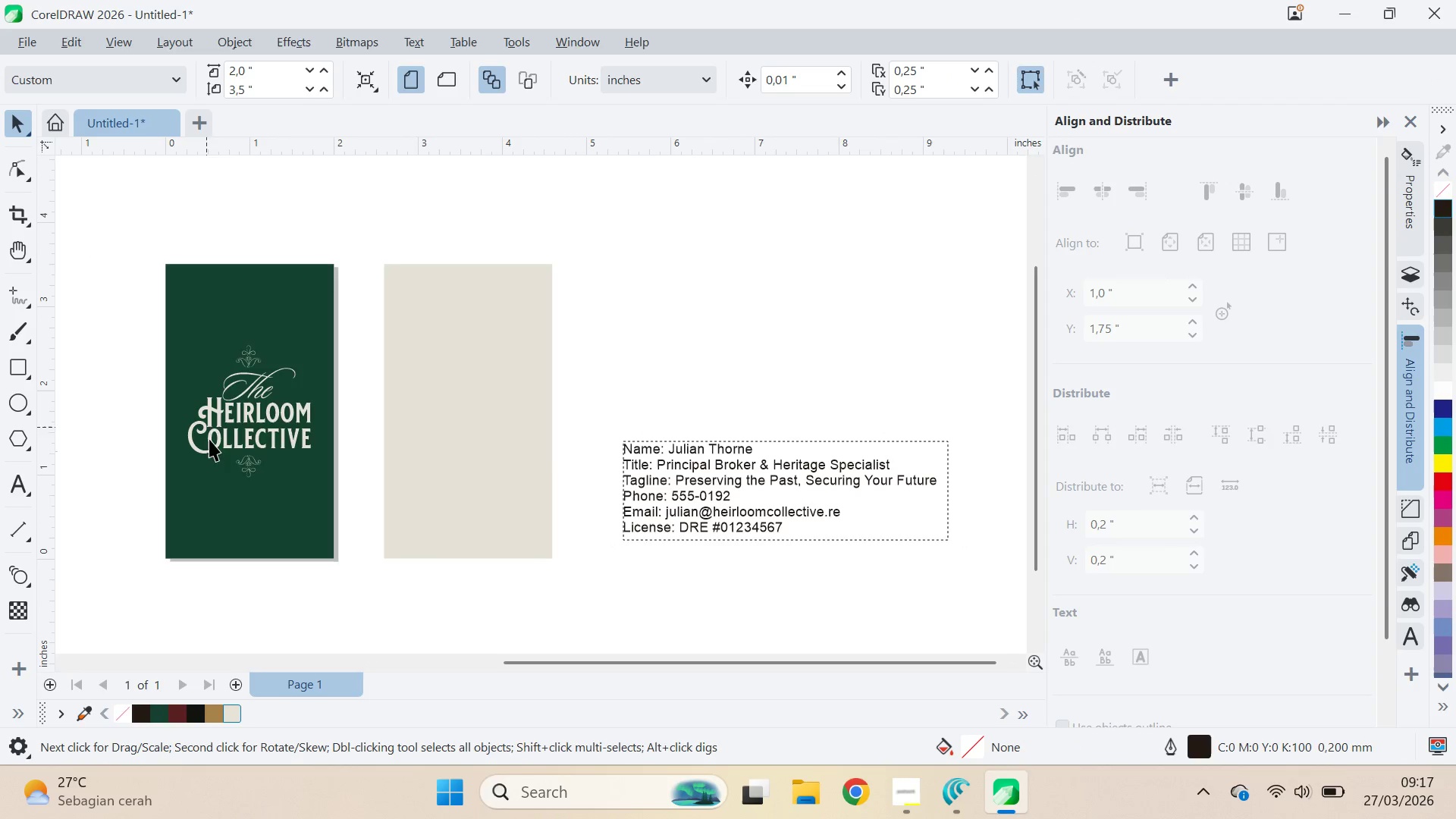 
left_click([243, 472])
 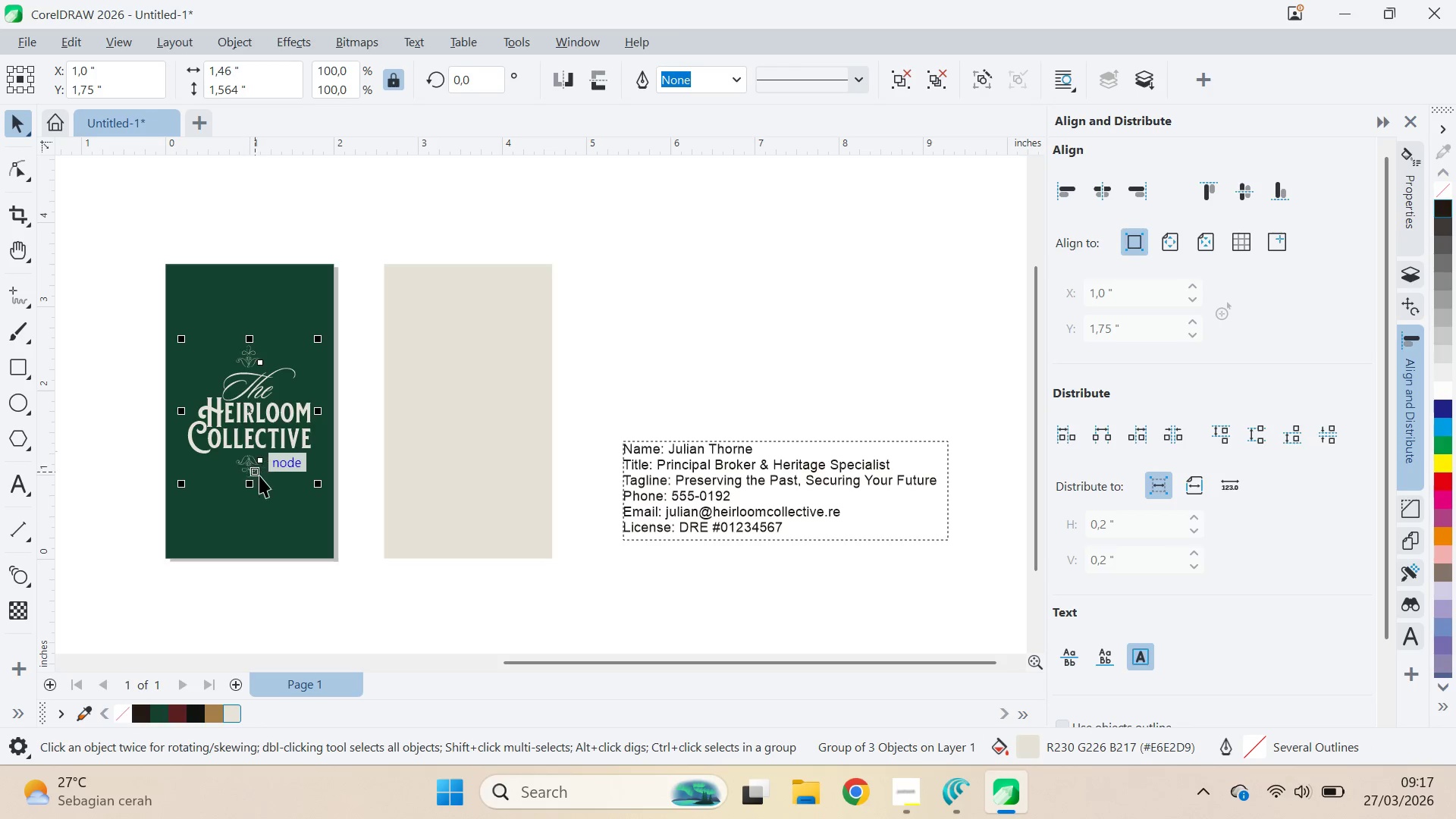 
key(Control+U)
 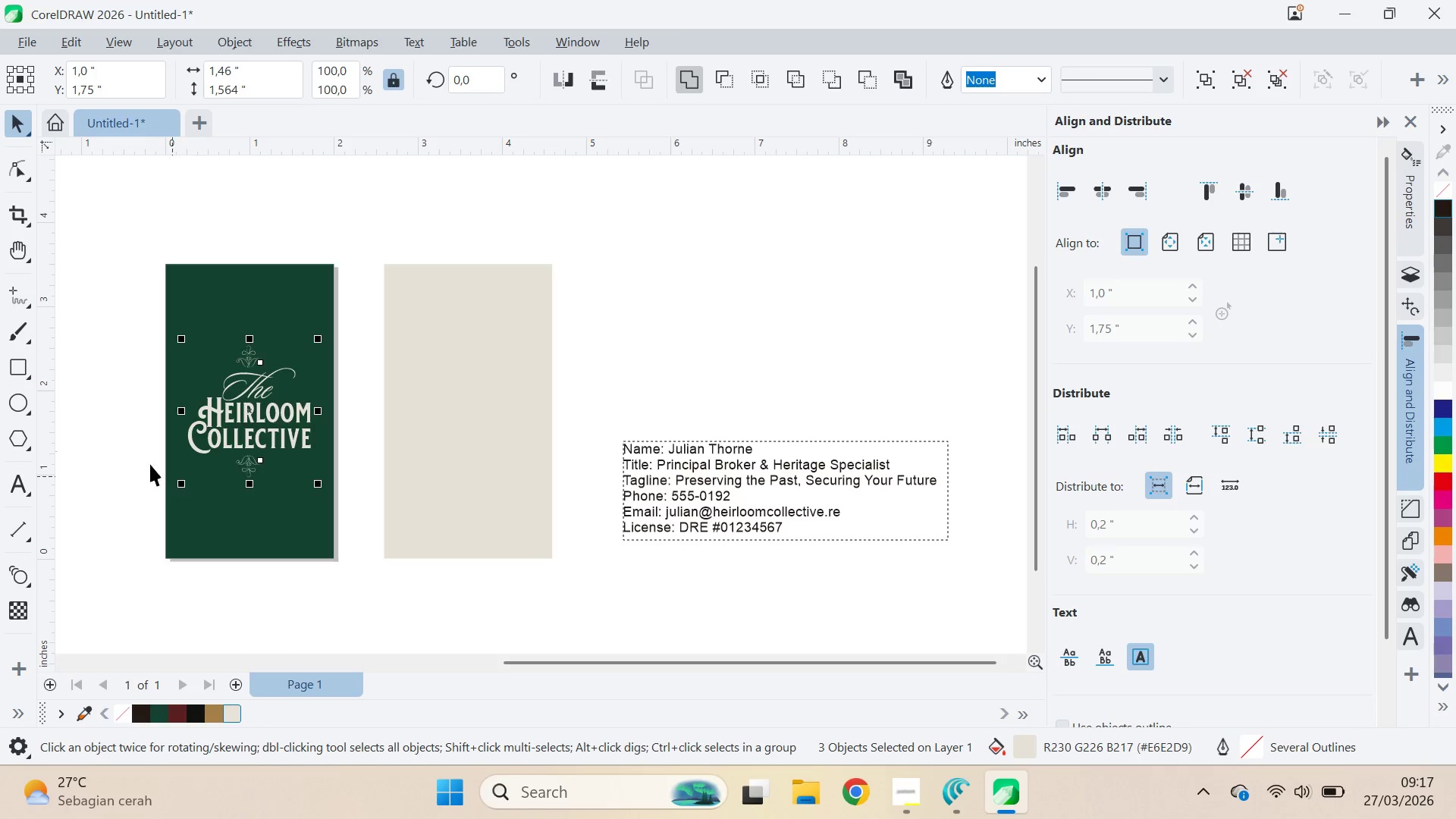 
left_click([140, 460])
 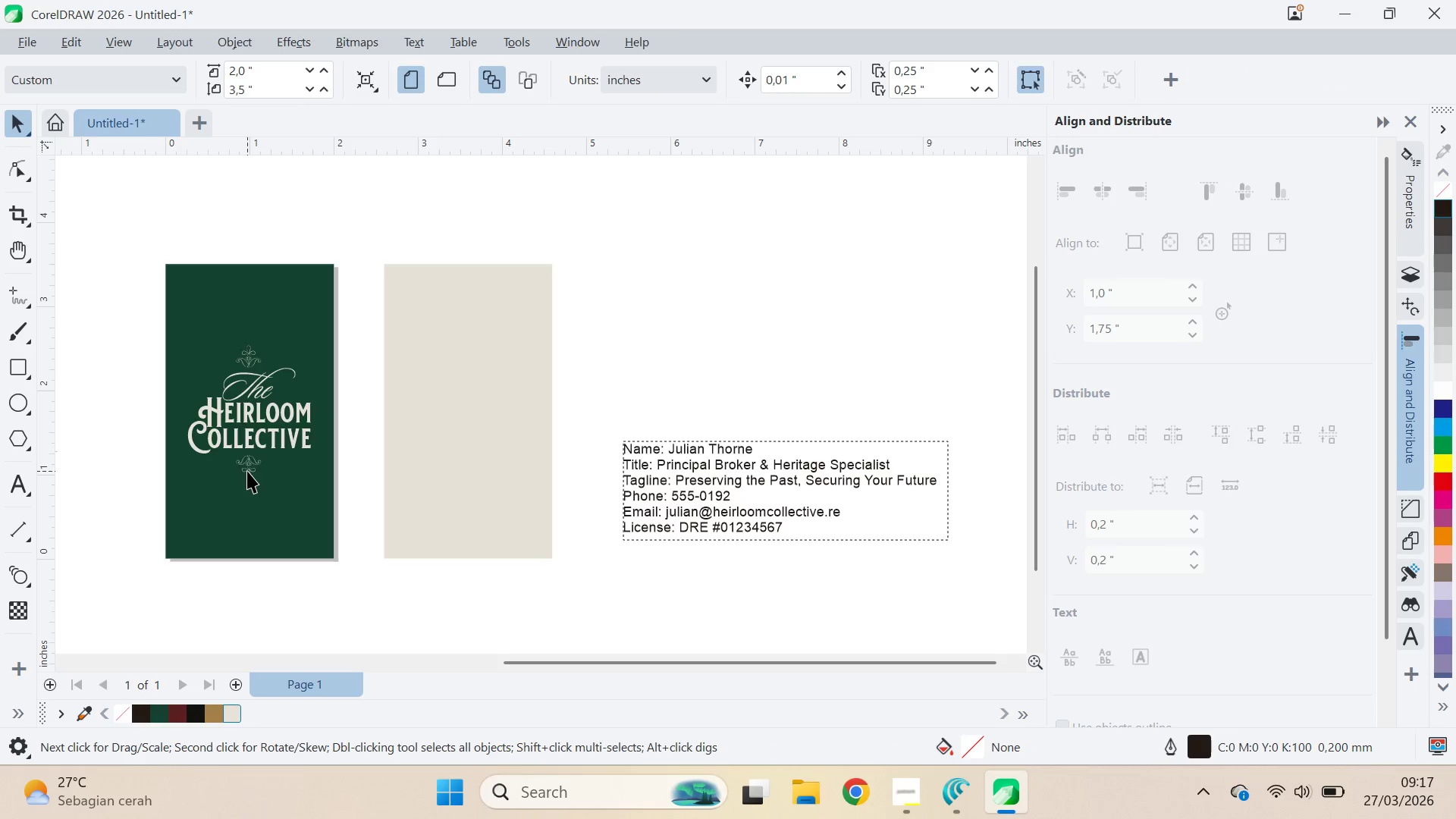 
left_click_drag(start_coordinate=[249, 471], to_coordinate=[248, 482])
 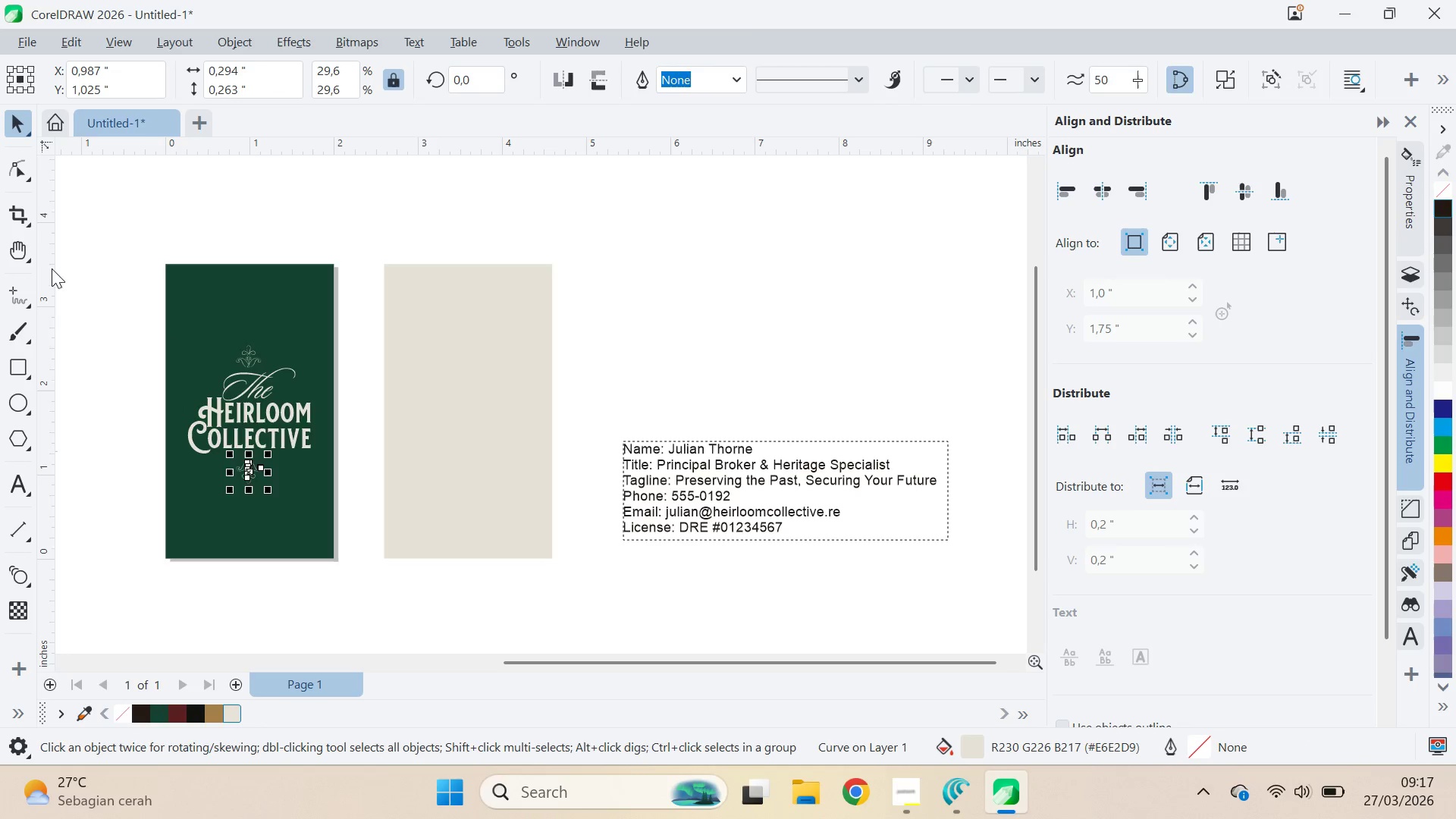 
hold_key(key=ShiftLeft, duration=0.88)
 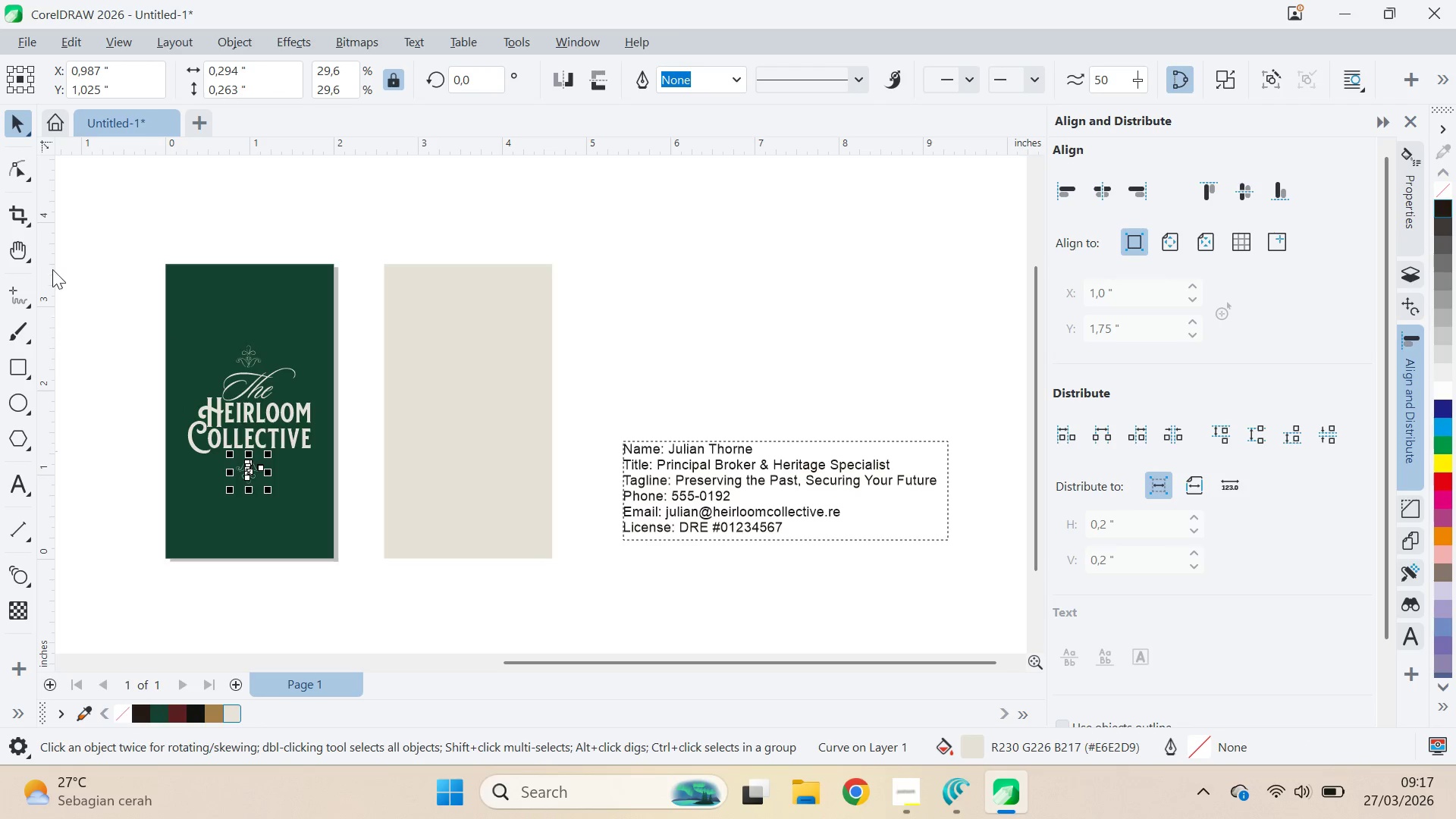 
left_click_drag(start_coordinate=[52, 268], to_coordinate=[70, 282])
 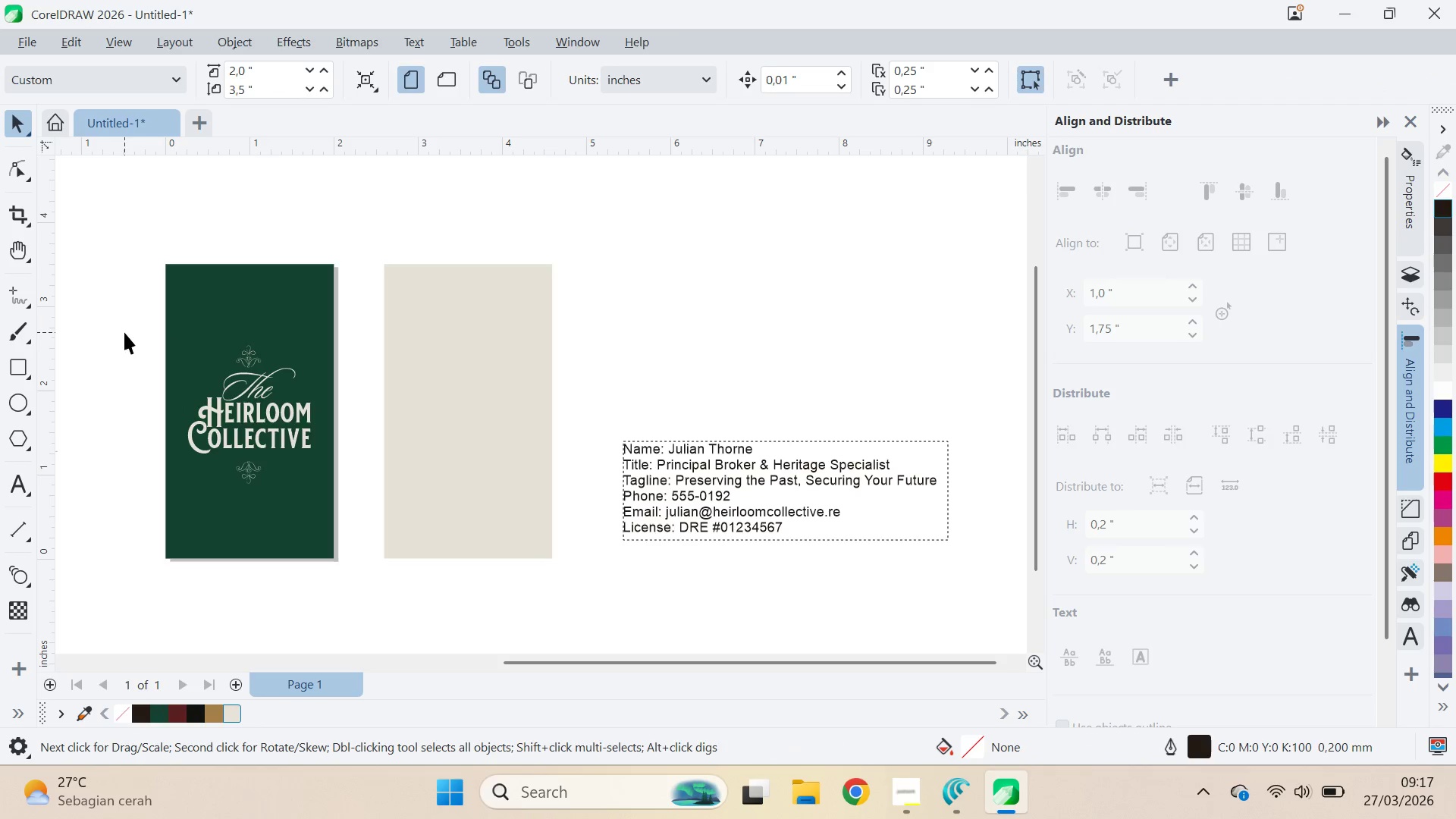 
double_click([70, 282])
 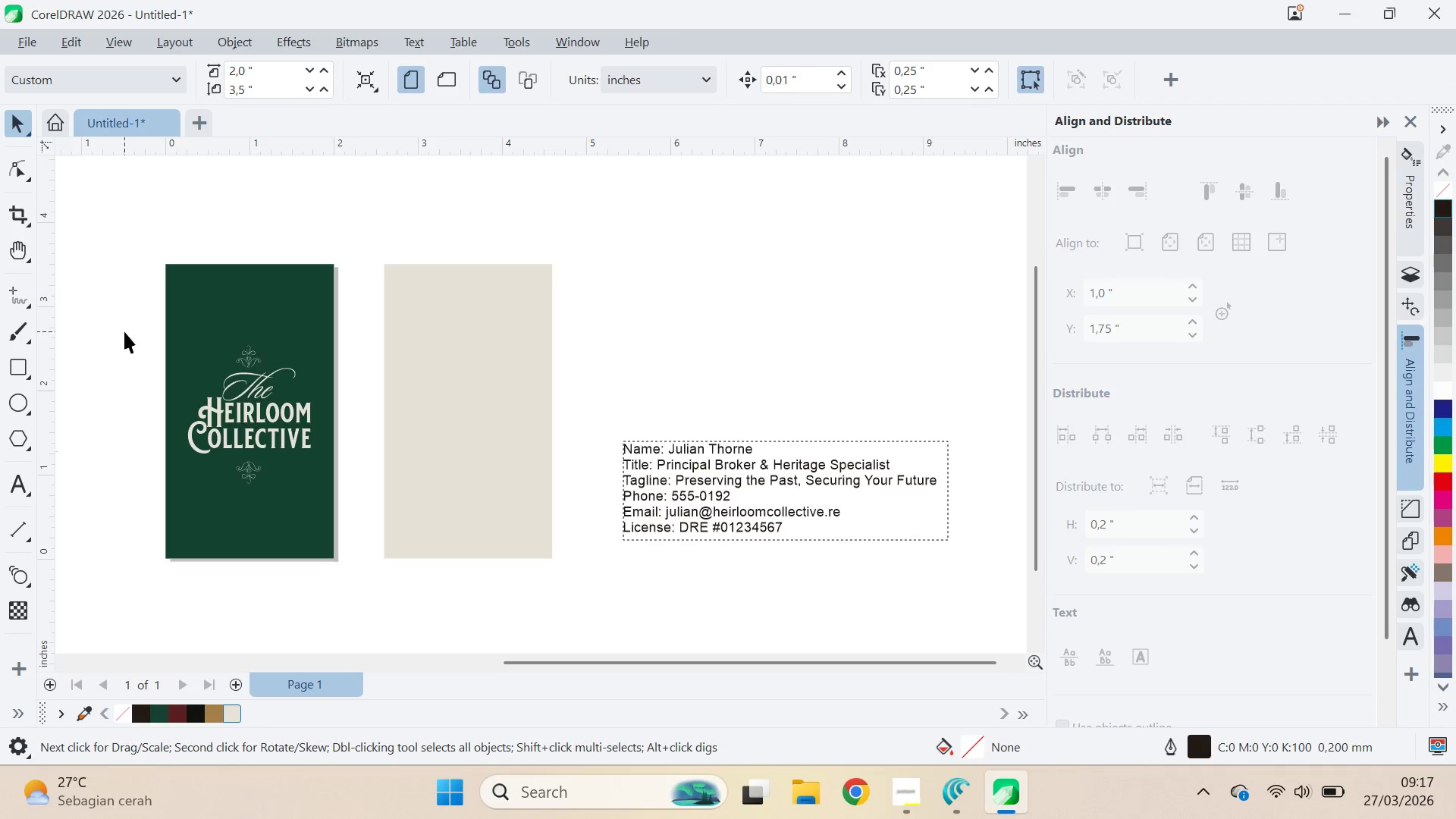 
left_click_drag(start_coordinate=[124, 331], to_coordinate=[331, 505])
 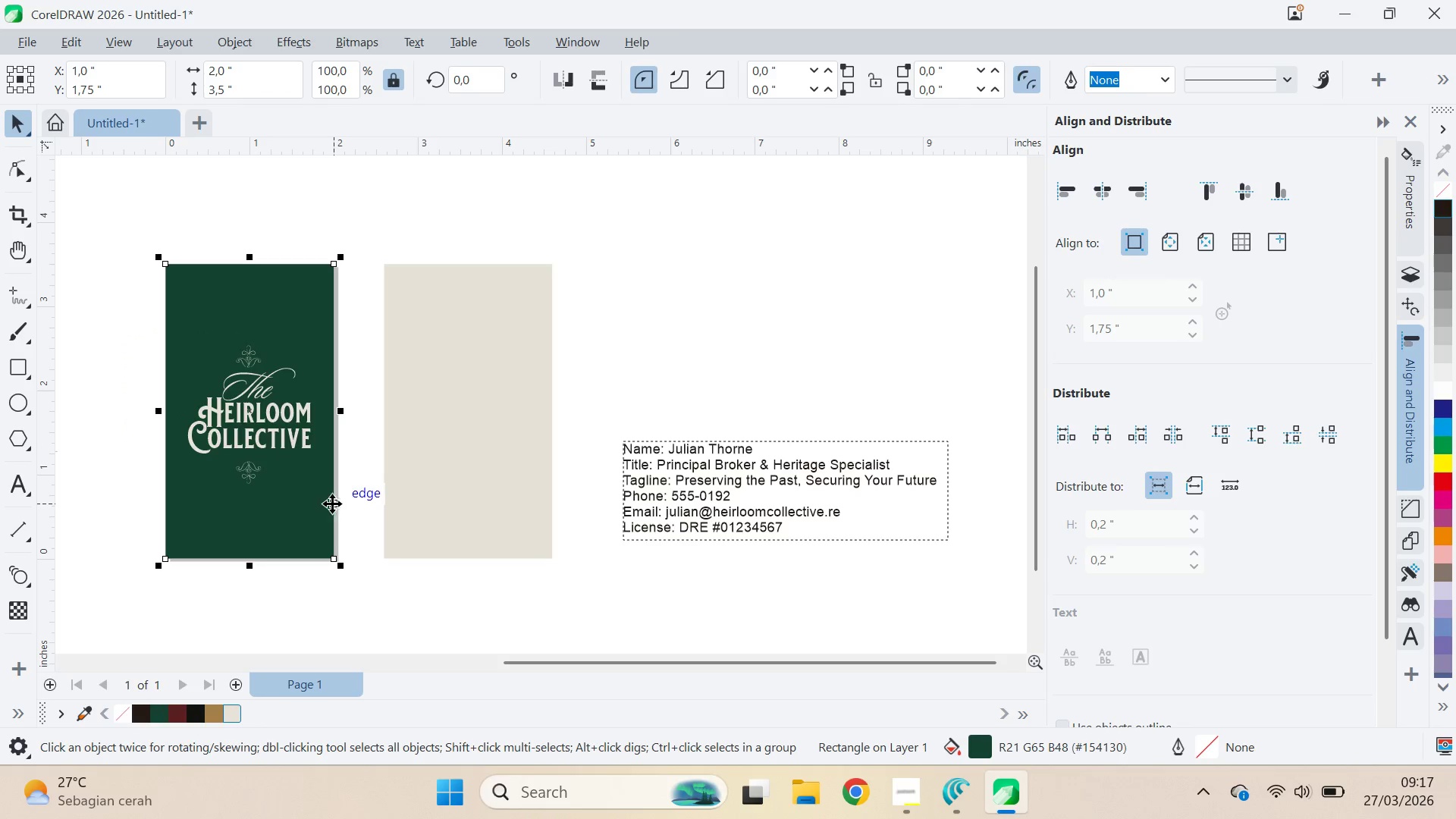 
left_click([331, 505])
 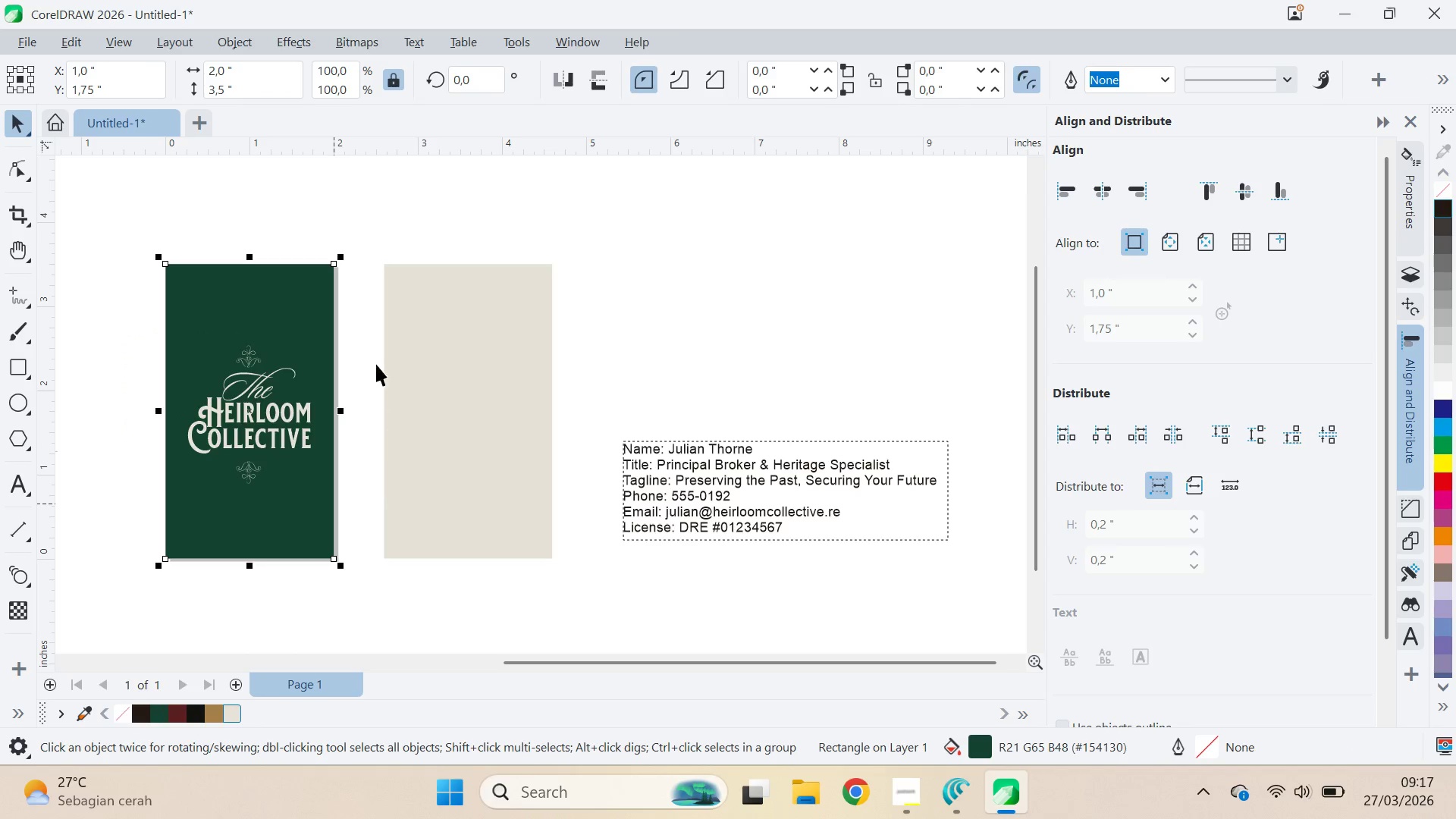 
left_click_drag(start_coordinate=[368, 334], to_coordinate=[138, 495])
 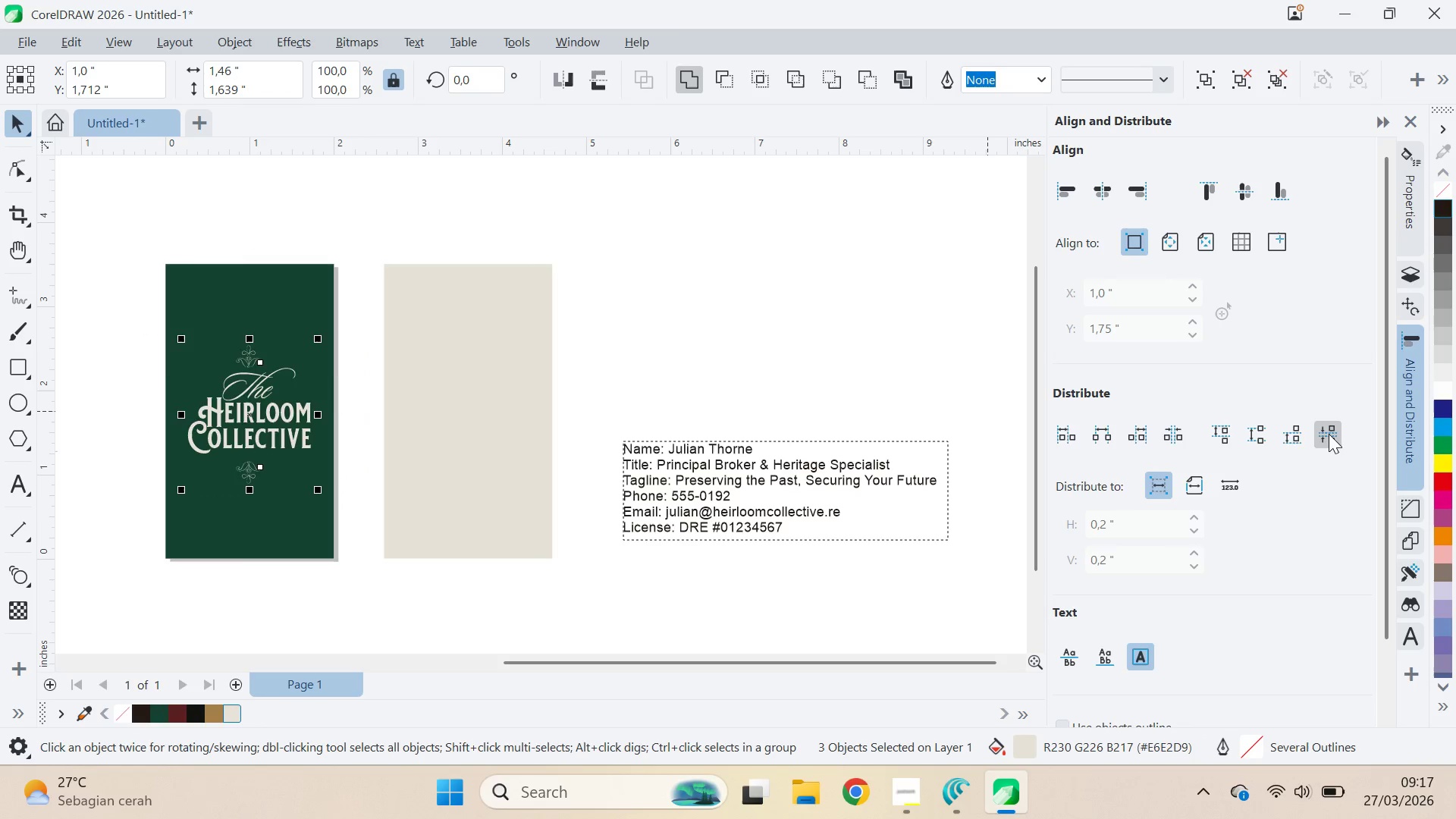 
key(Control+G)
 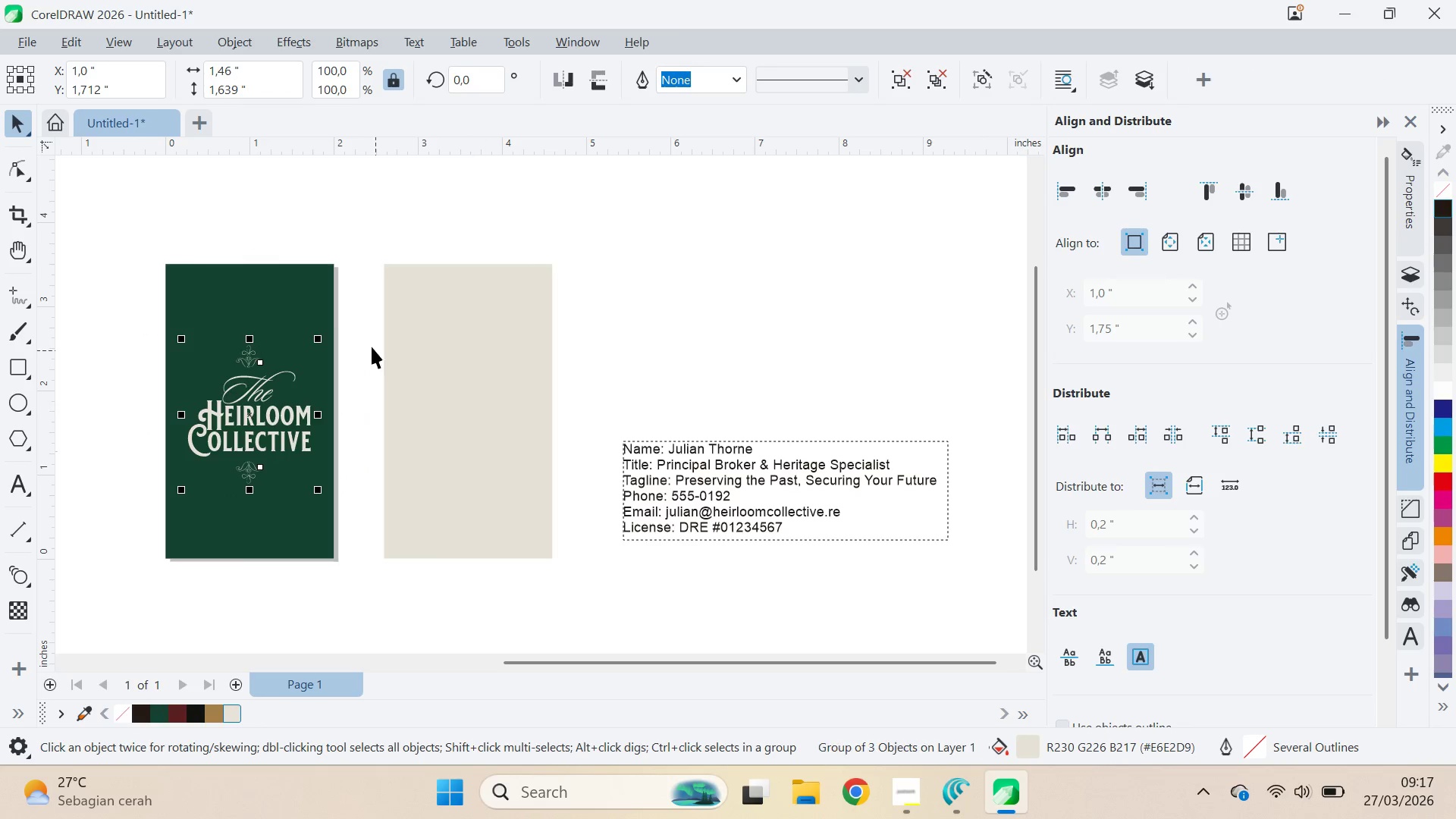 
hold_key(key=ShiftLeft, duration=0.47)
 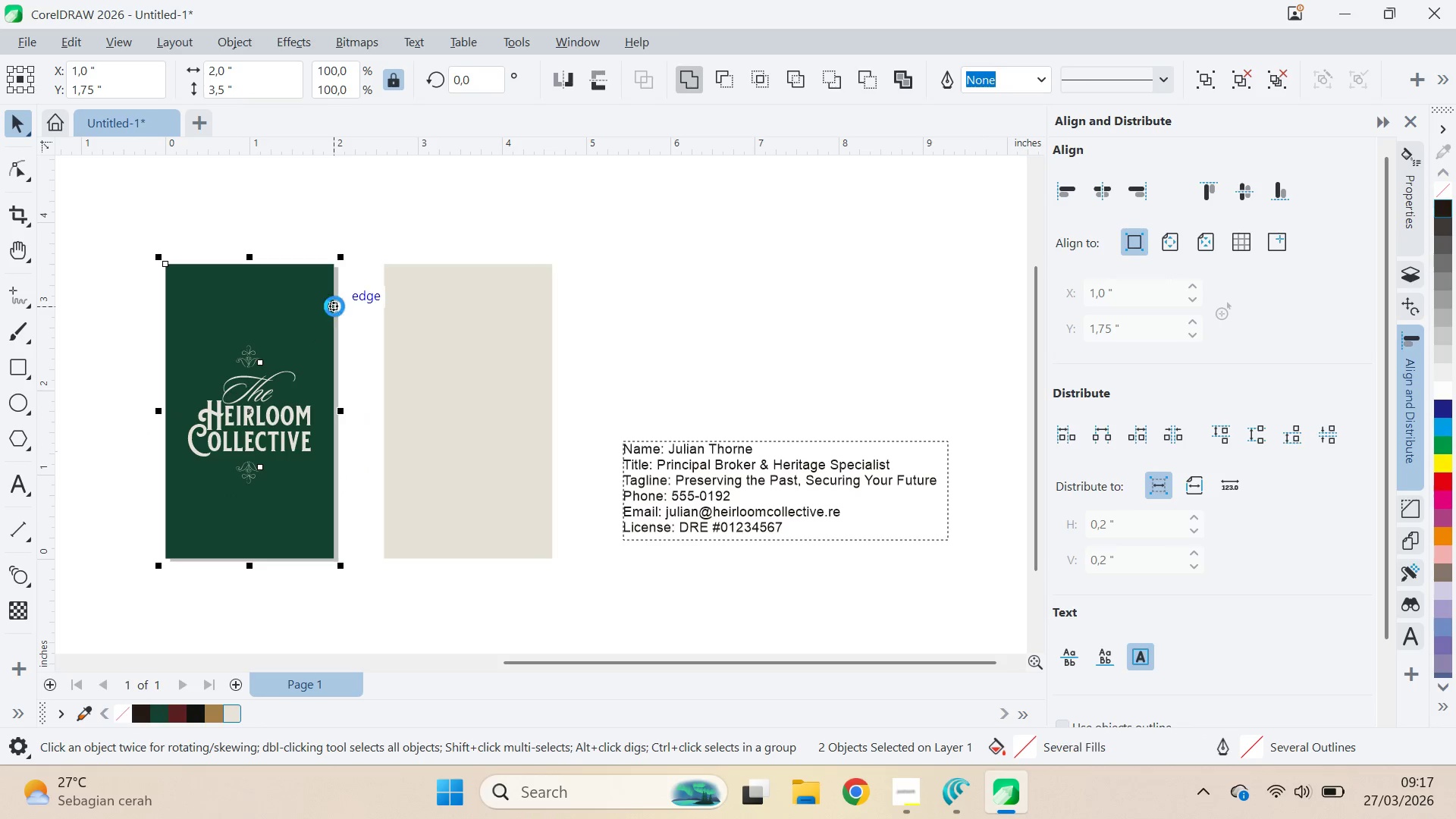 
type(cev)
 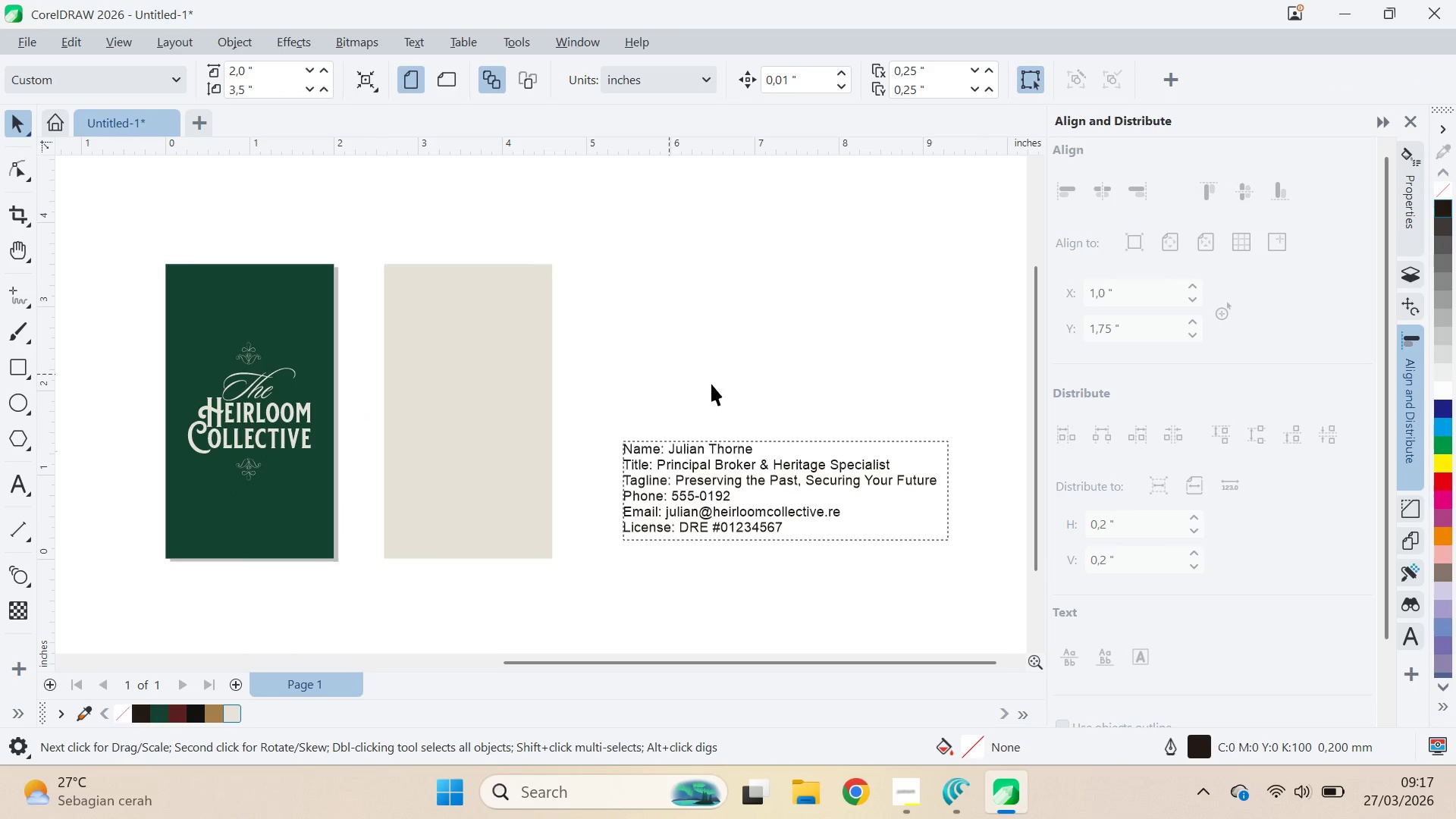 
key(Control+ControlLeft)
 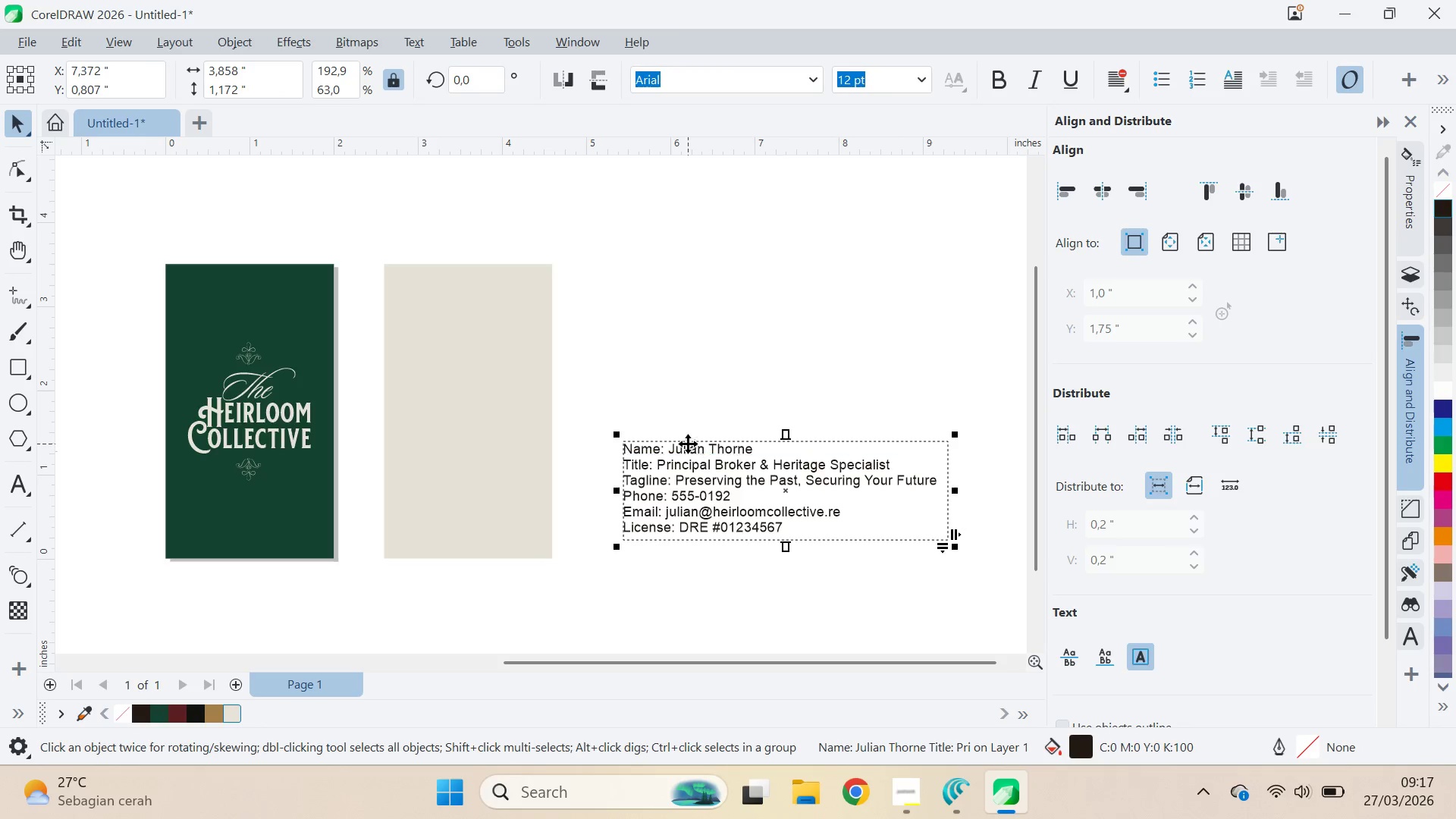 
left_click([711, 455])
 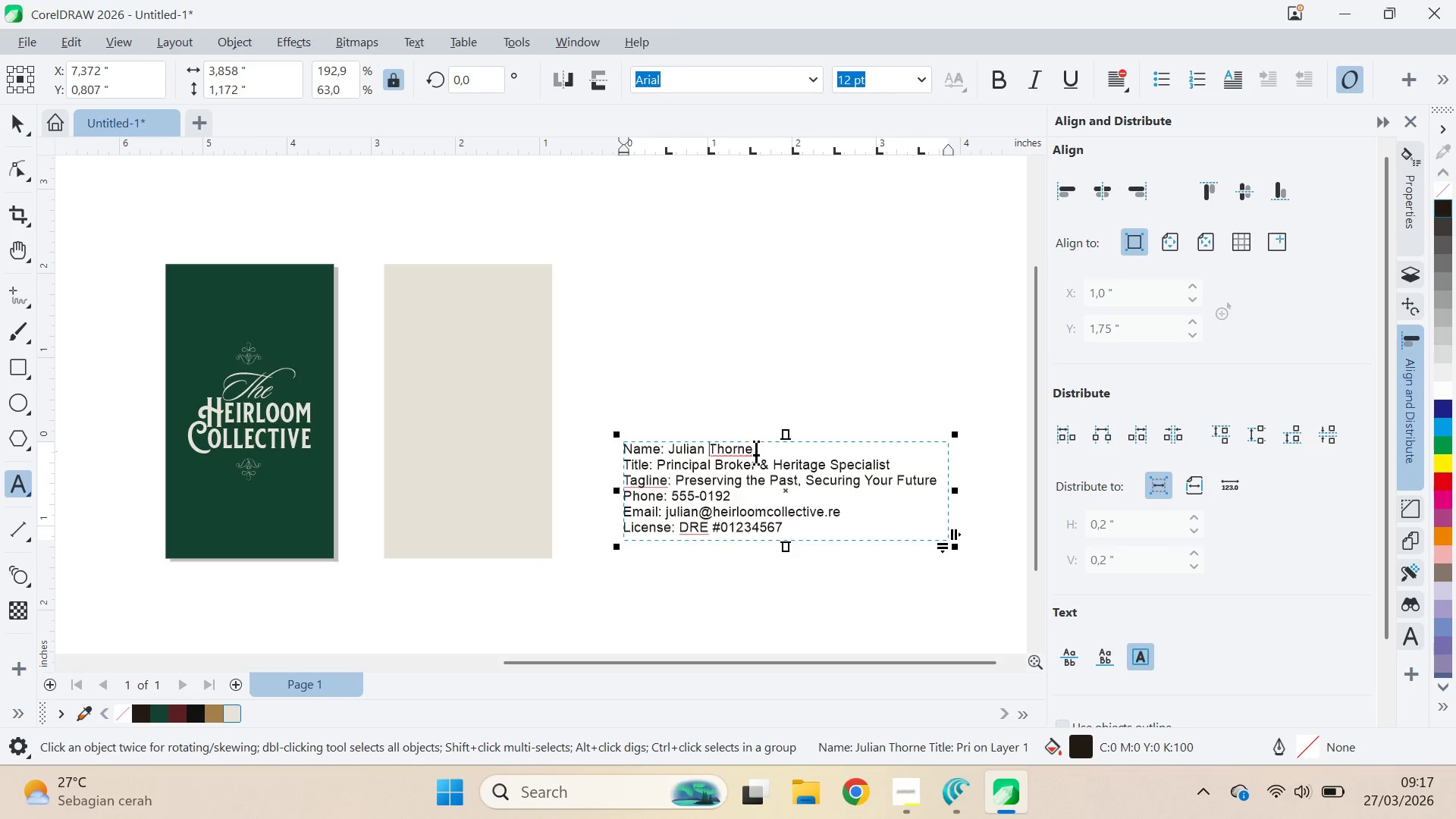 
left_click_drag(start_coordinate=[757, 450], to_coordinate=[670, 438])
 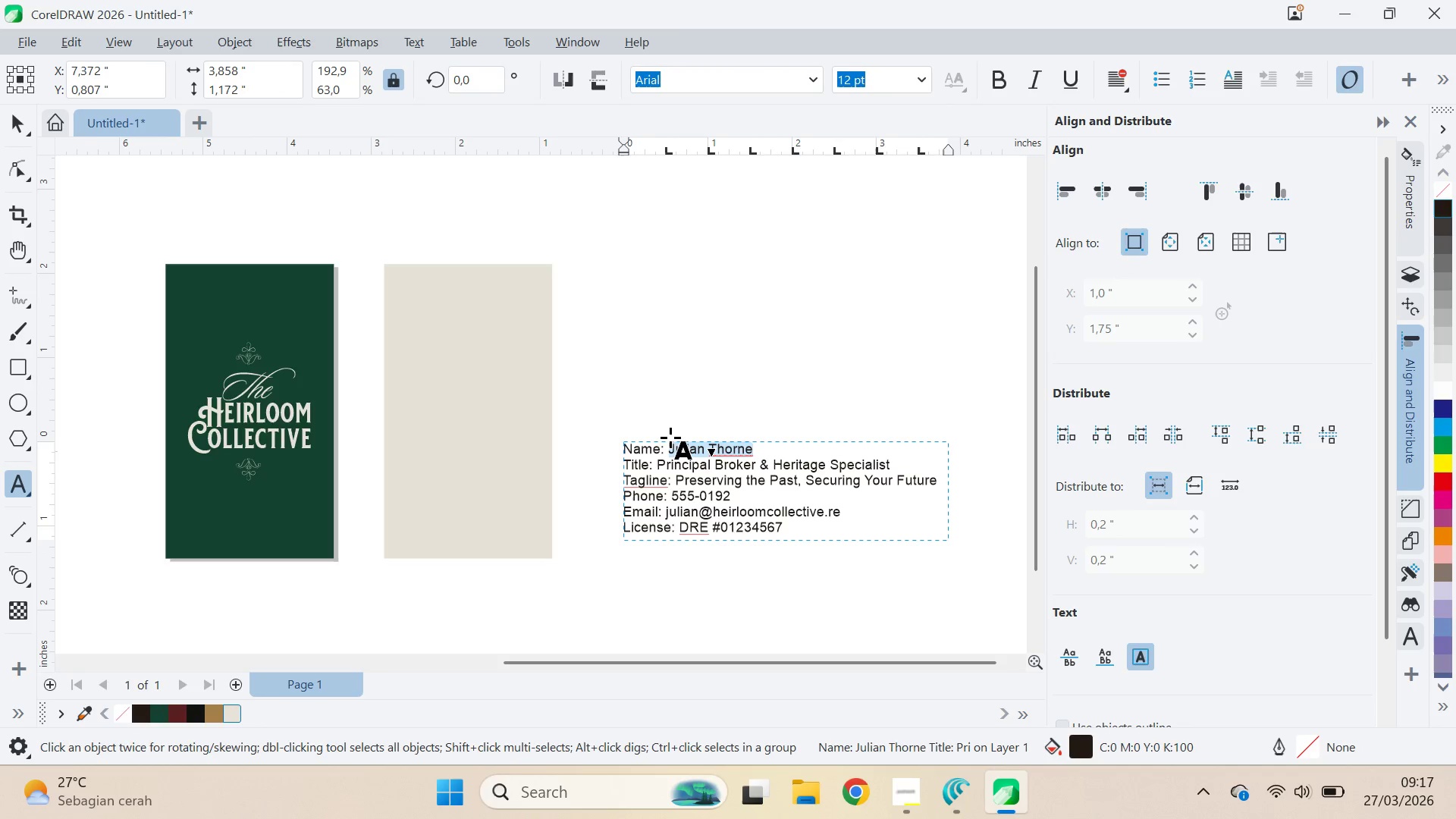 
key(Control+C)
 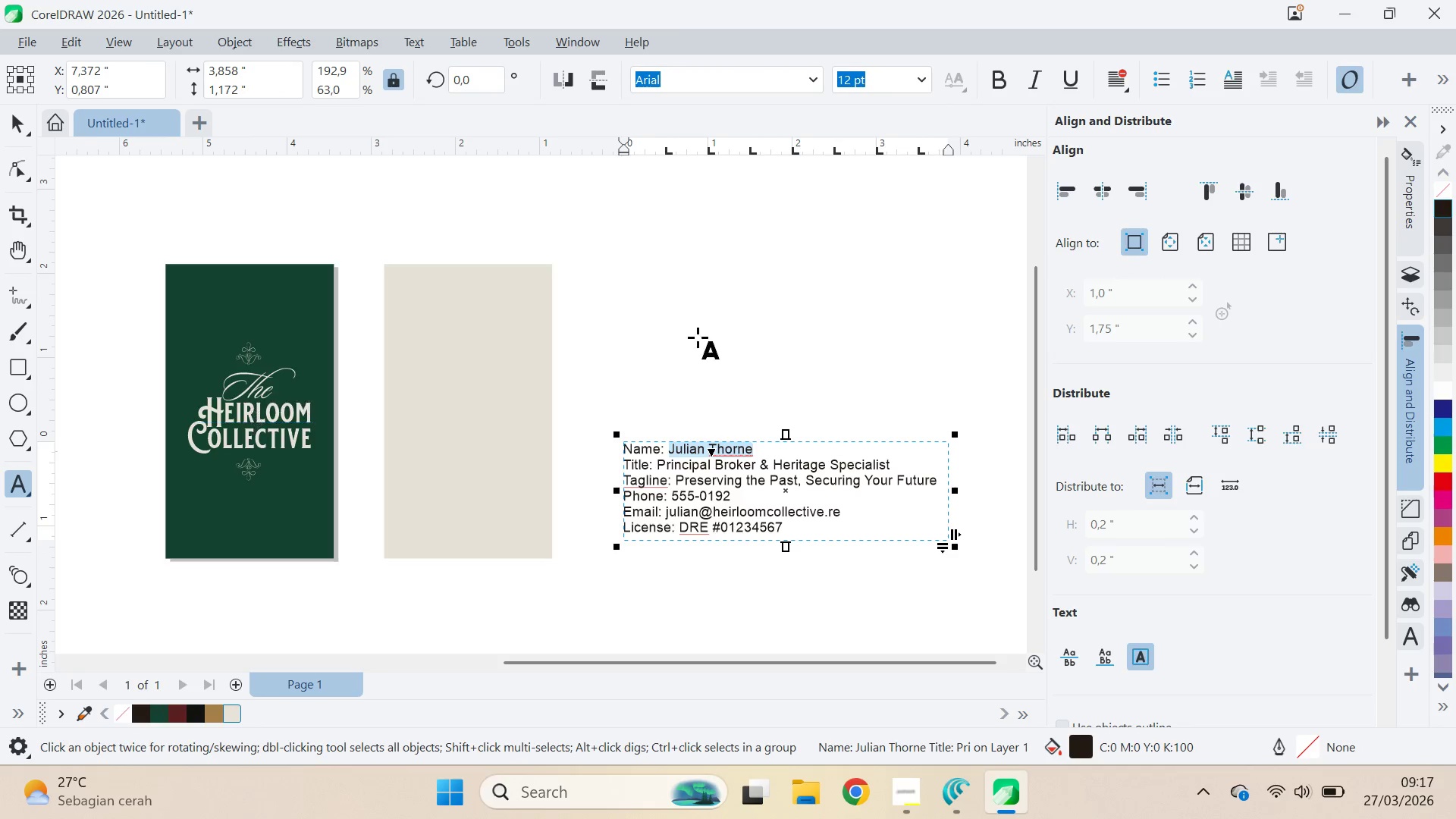 
left_click([725, 332])
 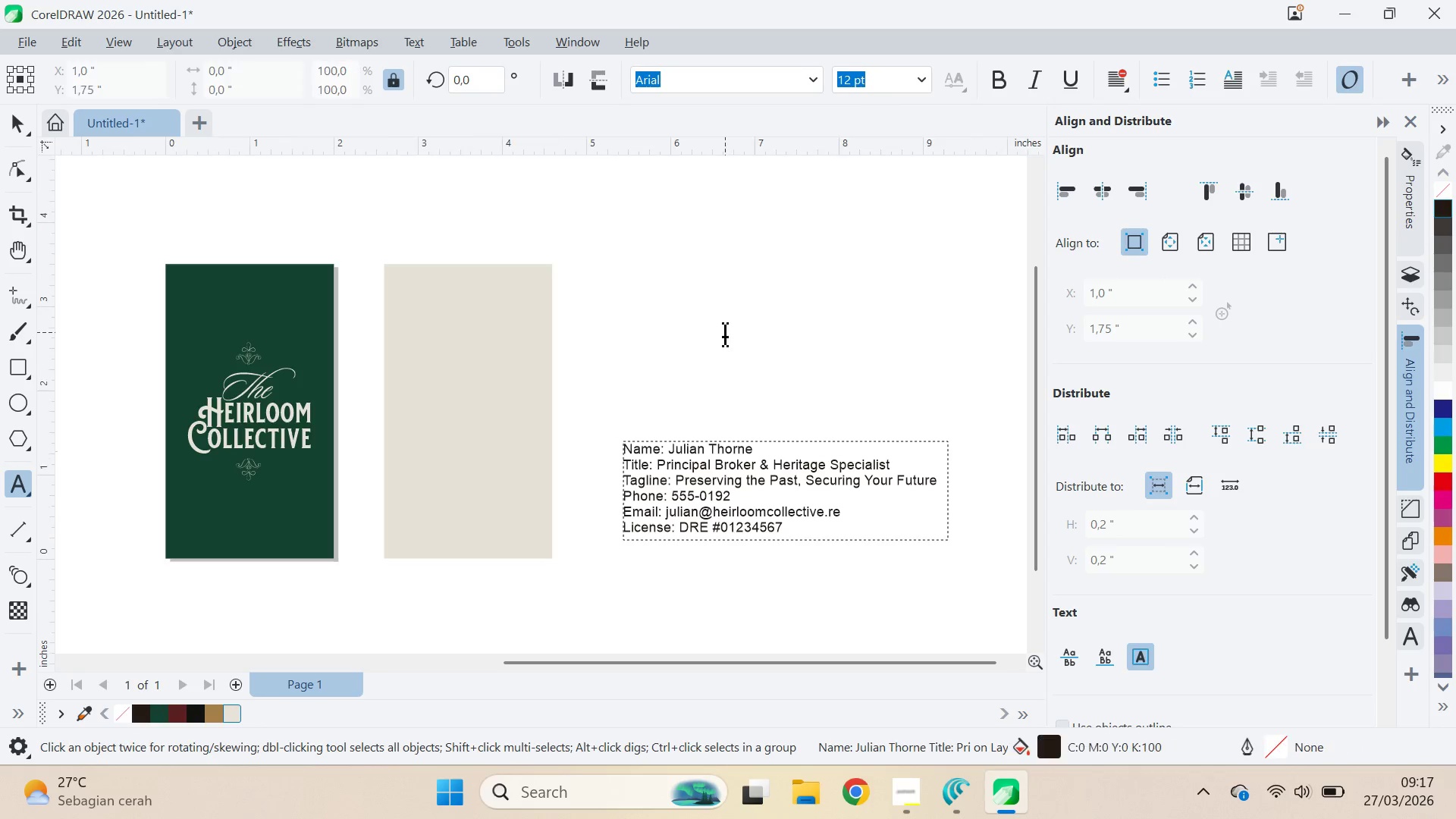 
key(Control+ControlLeft)
 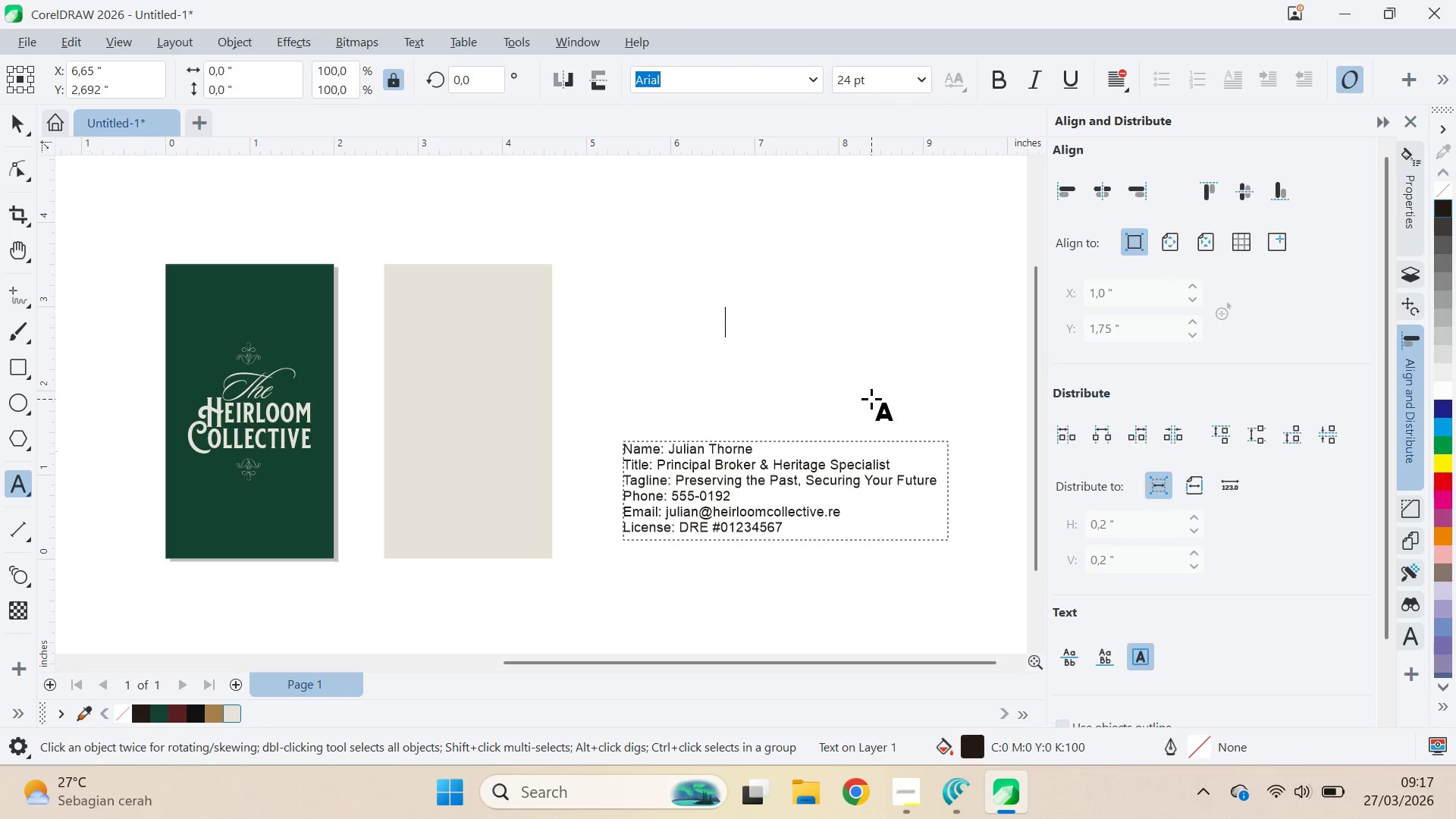 
key(Control+V)
 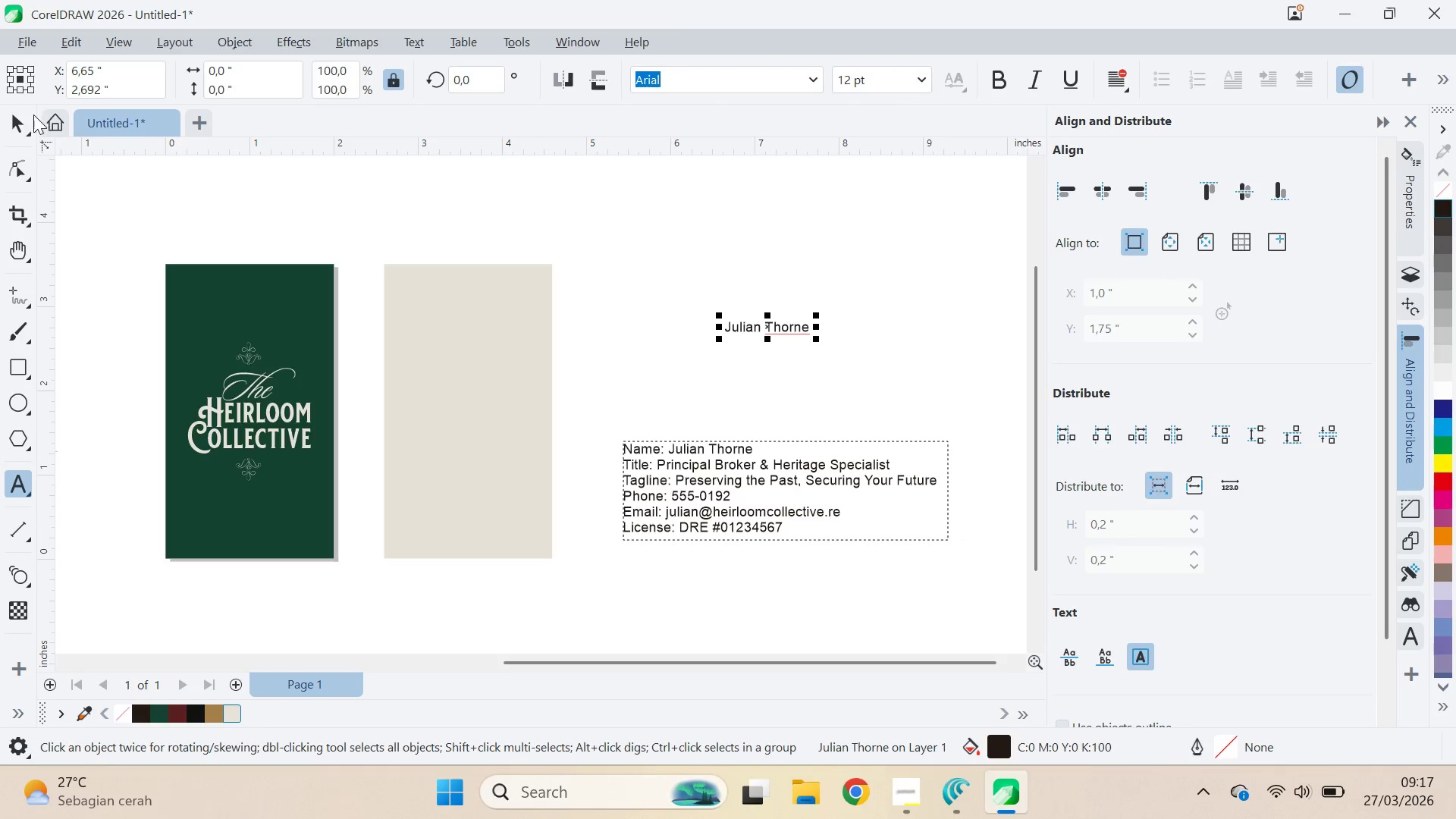 
left_click([20, 116])
 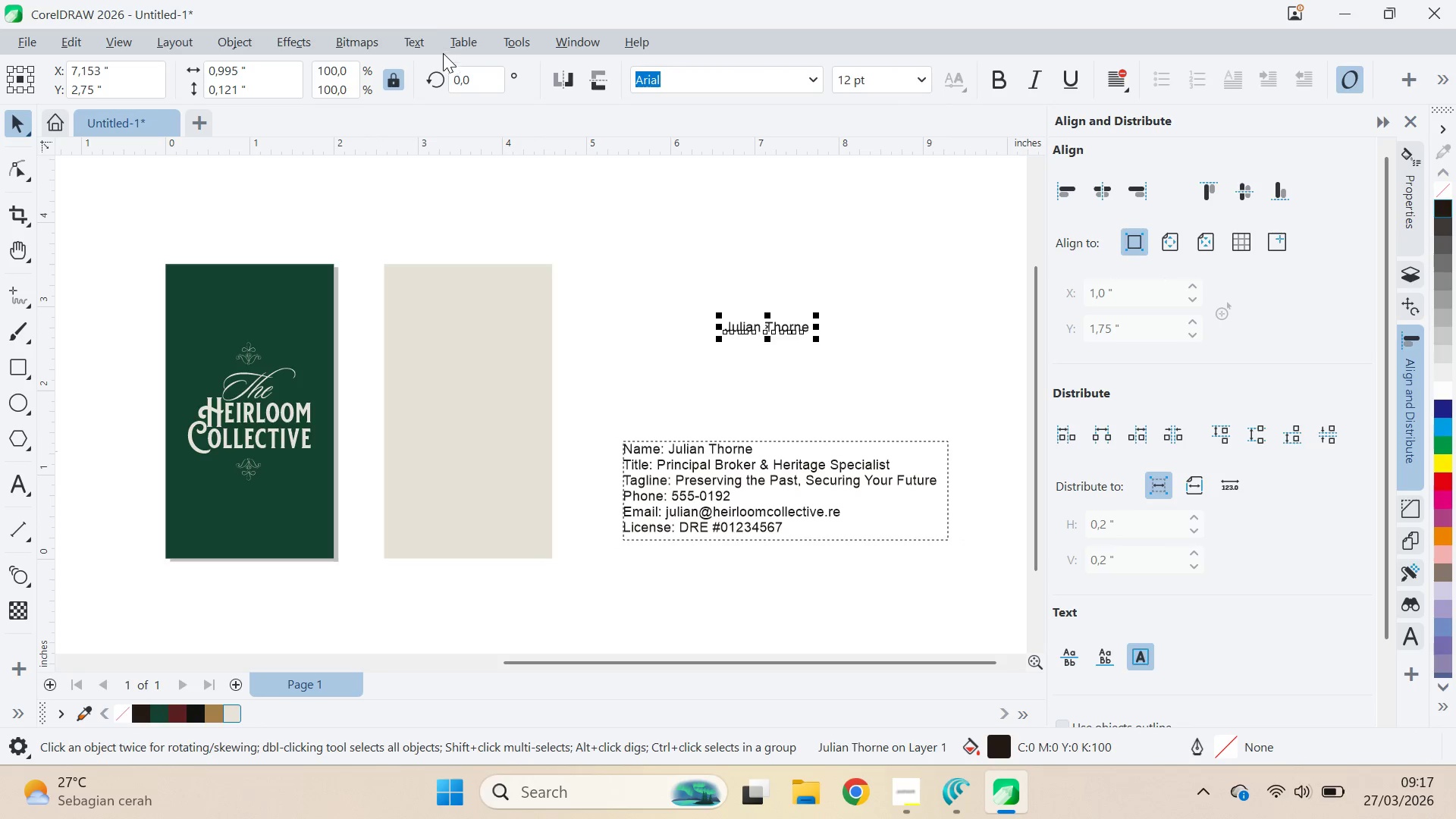 
left_click([435, 50])
 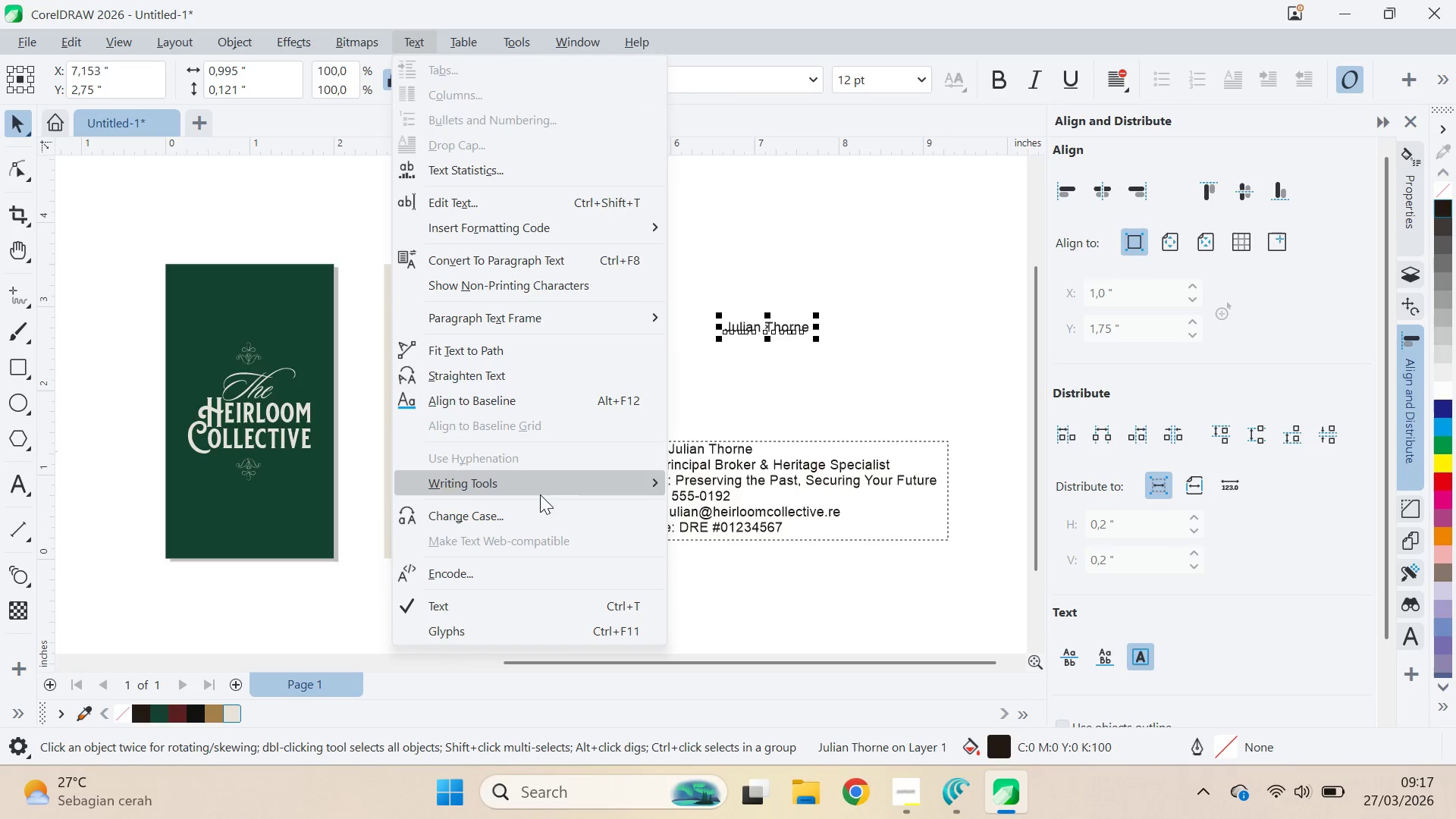 
left_click([542, 526])
 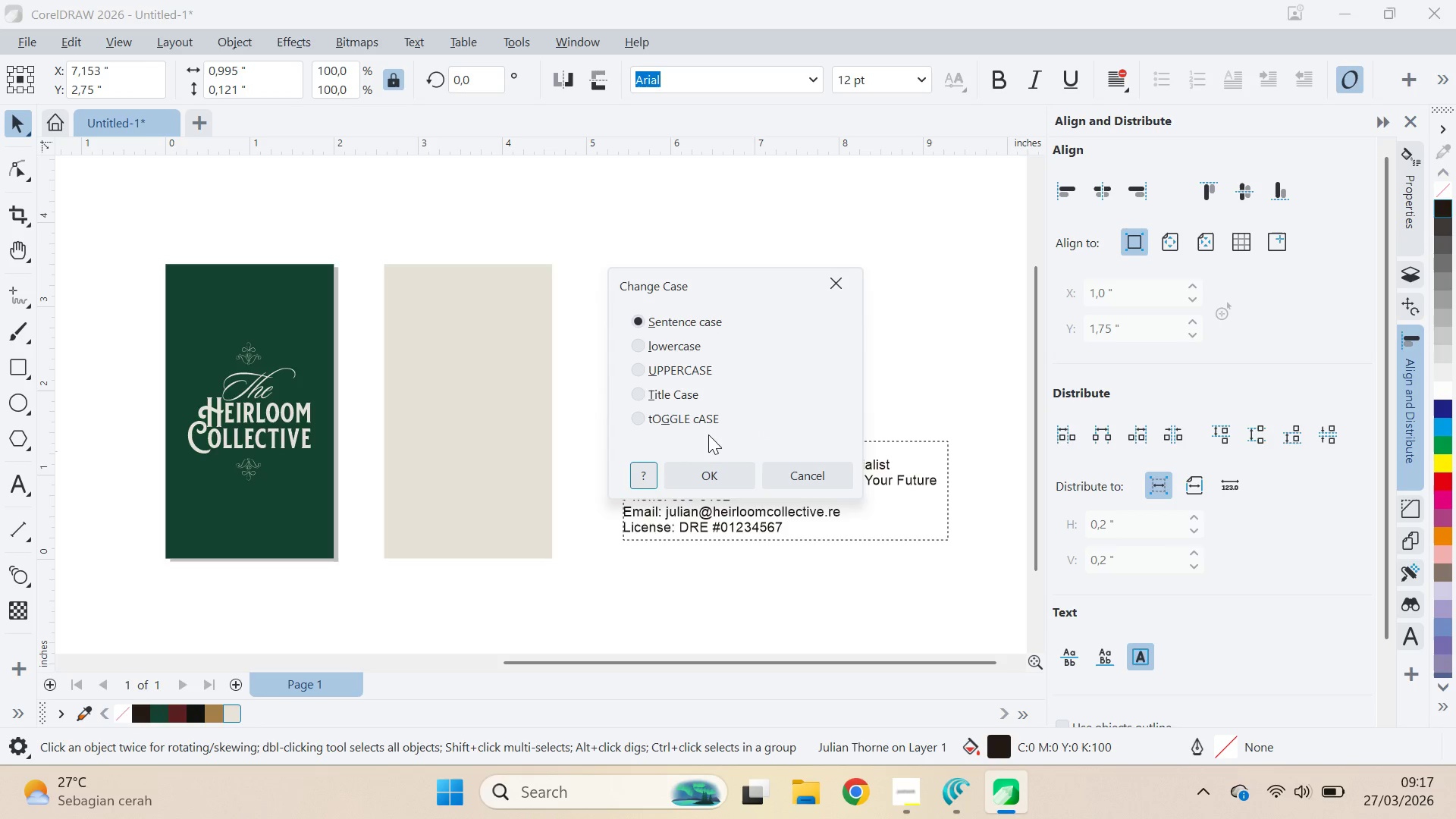 
left_click([776, 469])
 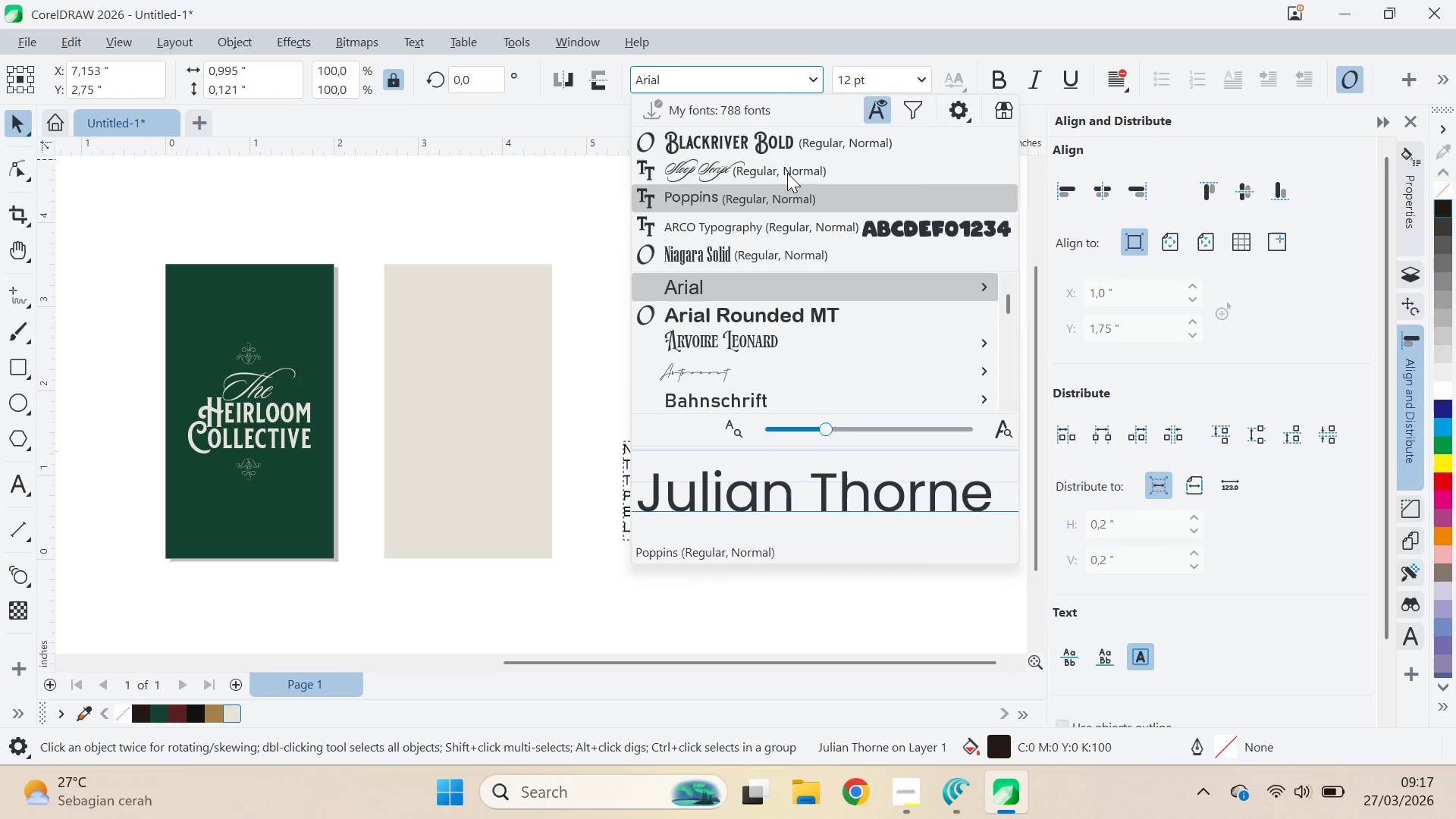 
double_click([824, 256])
 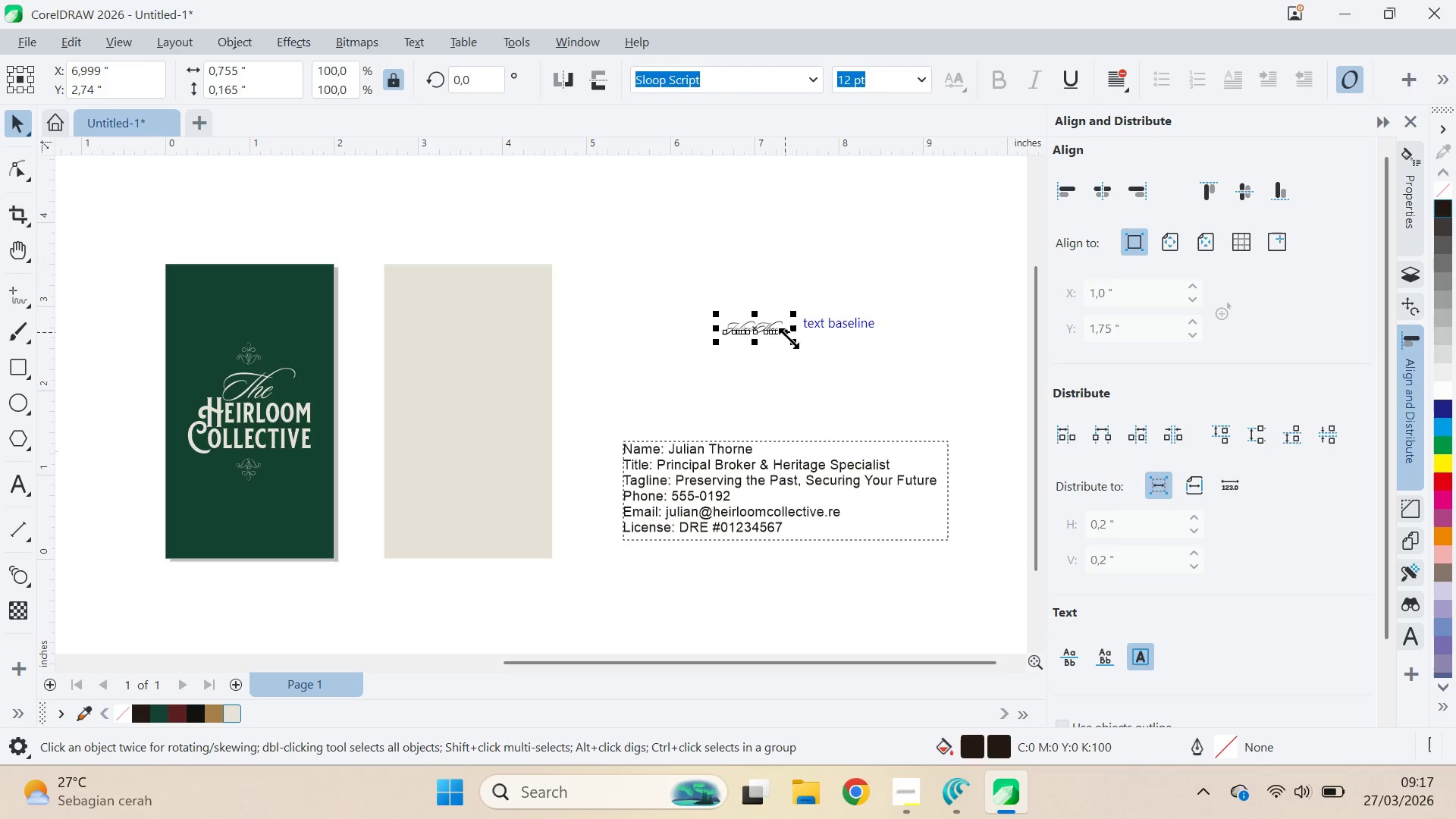 
left_click_drag(start_coordinate=[794, 346], to_coordinate=[914, 438])
 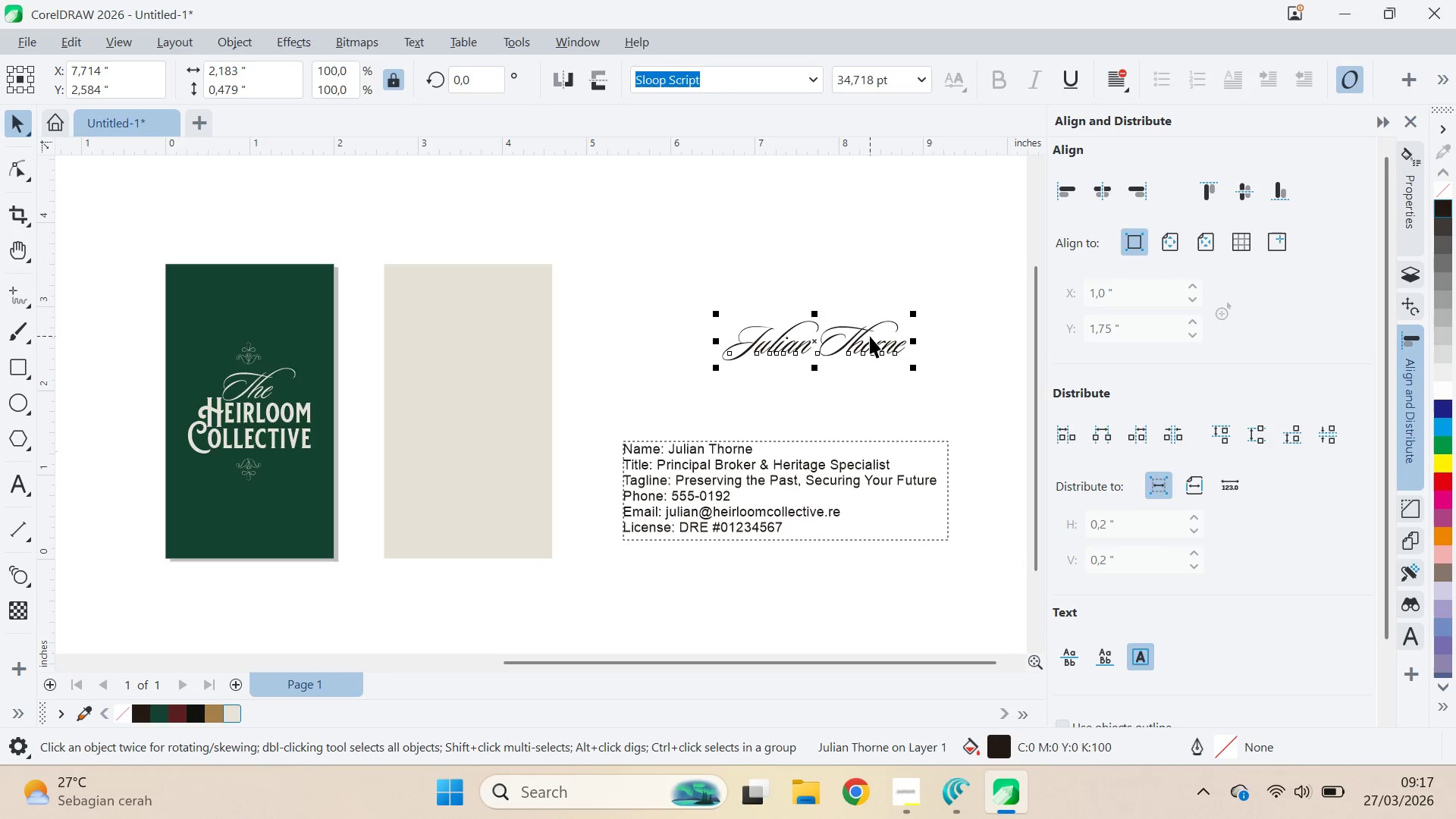 
left_click_drag(start_coordinate=[870, 338], to_coordinate=[691, 370])
 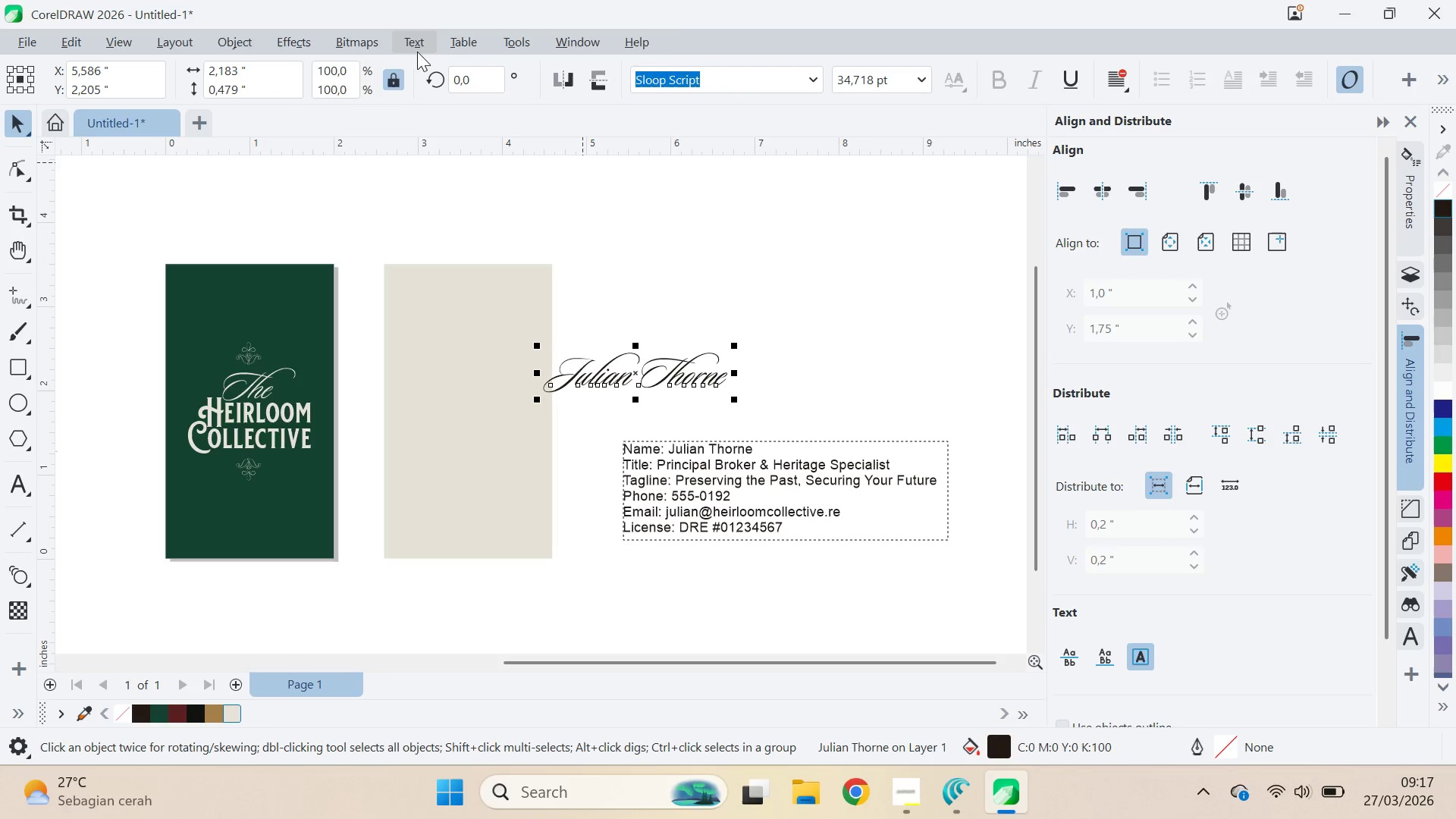 
left_click([403, 46])
 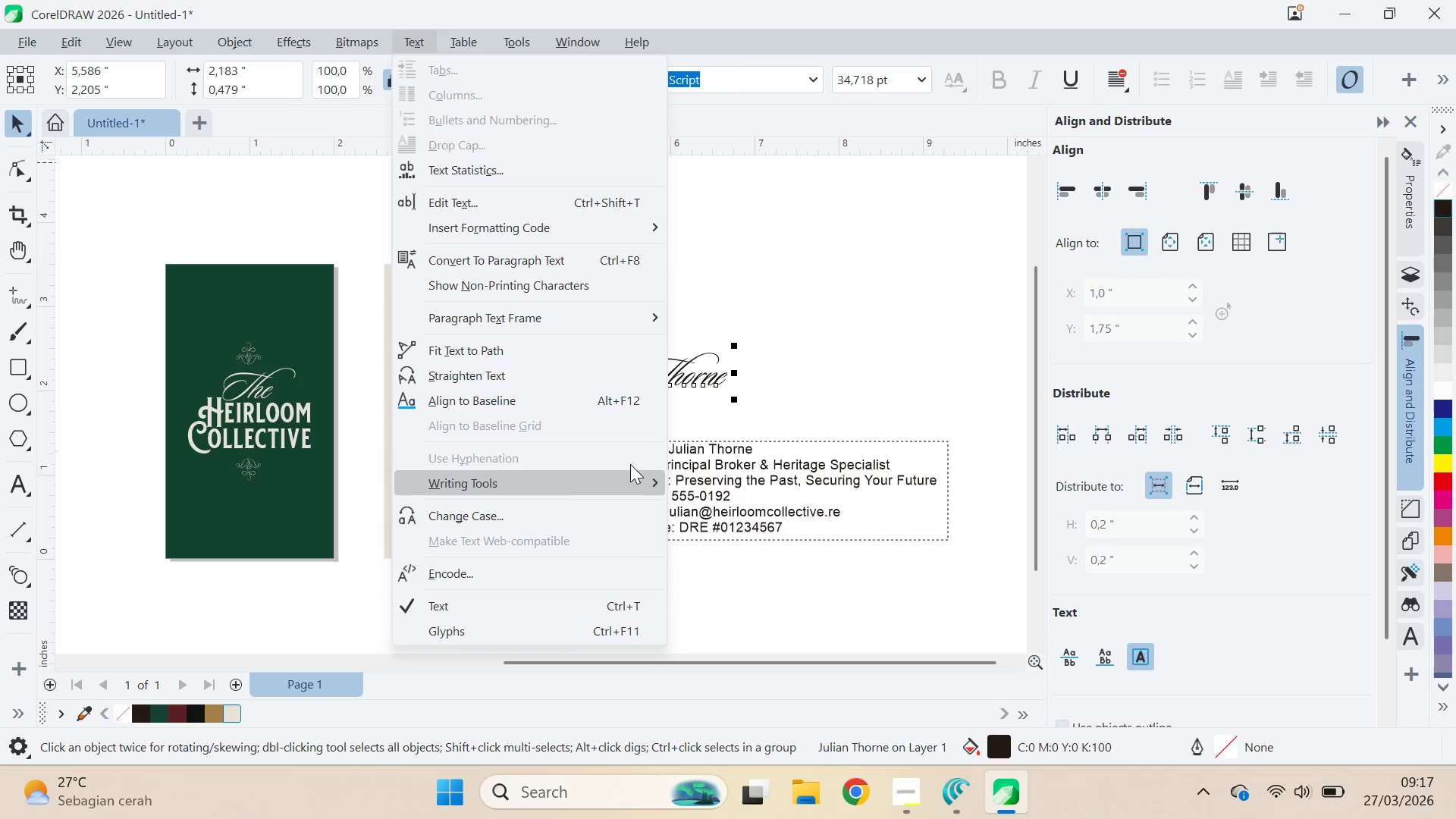 
left_click([582, 507])
 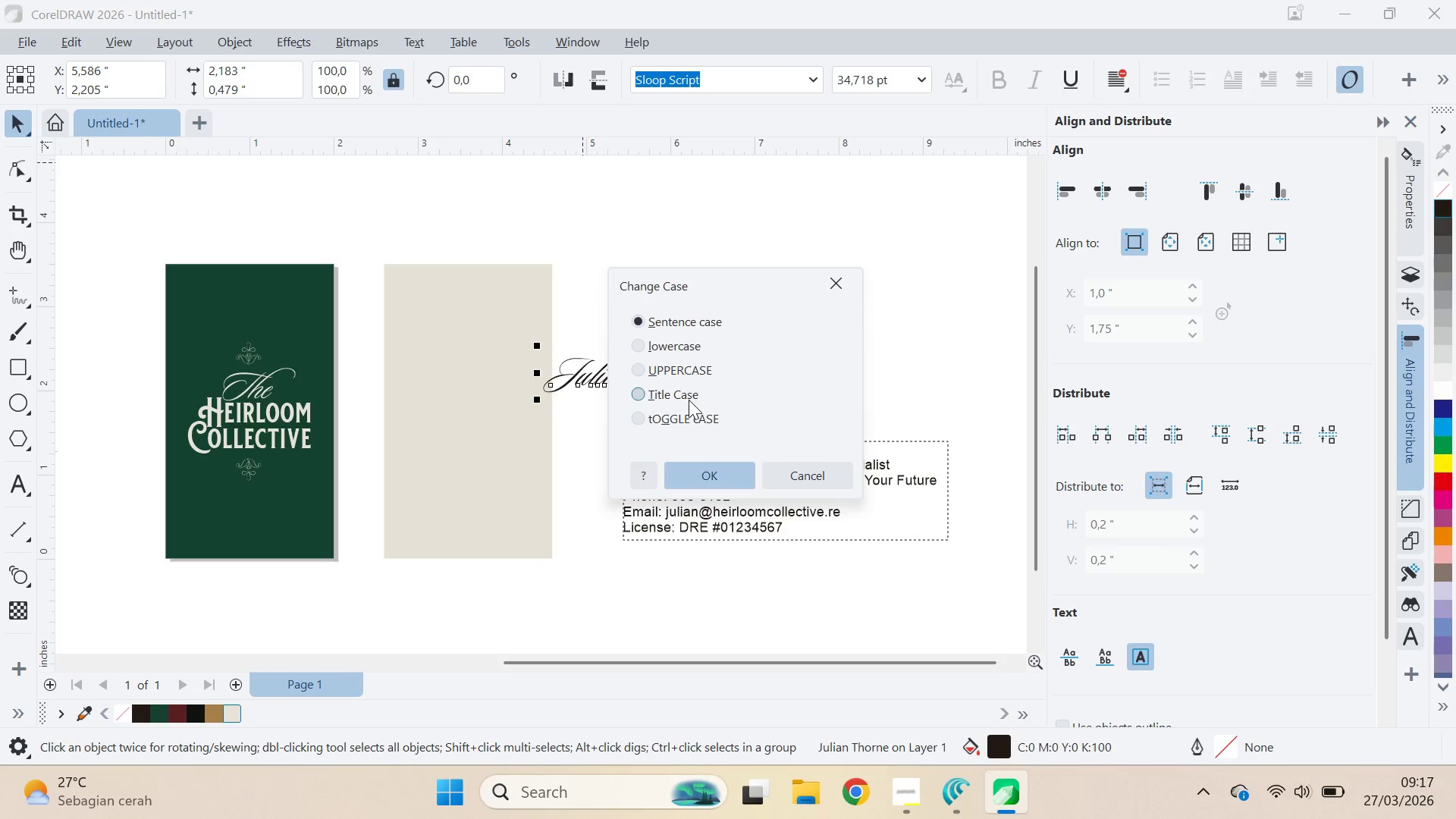 
double_click([674, 349])
 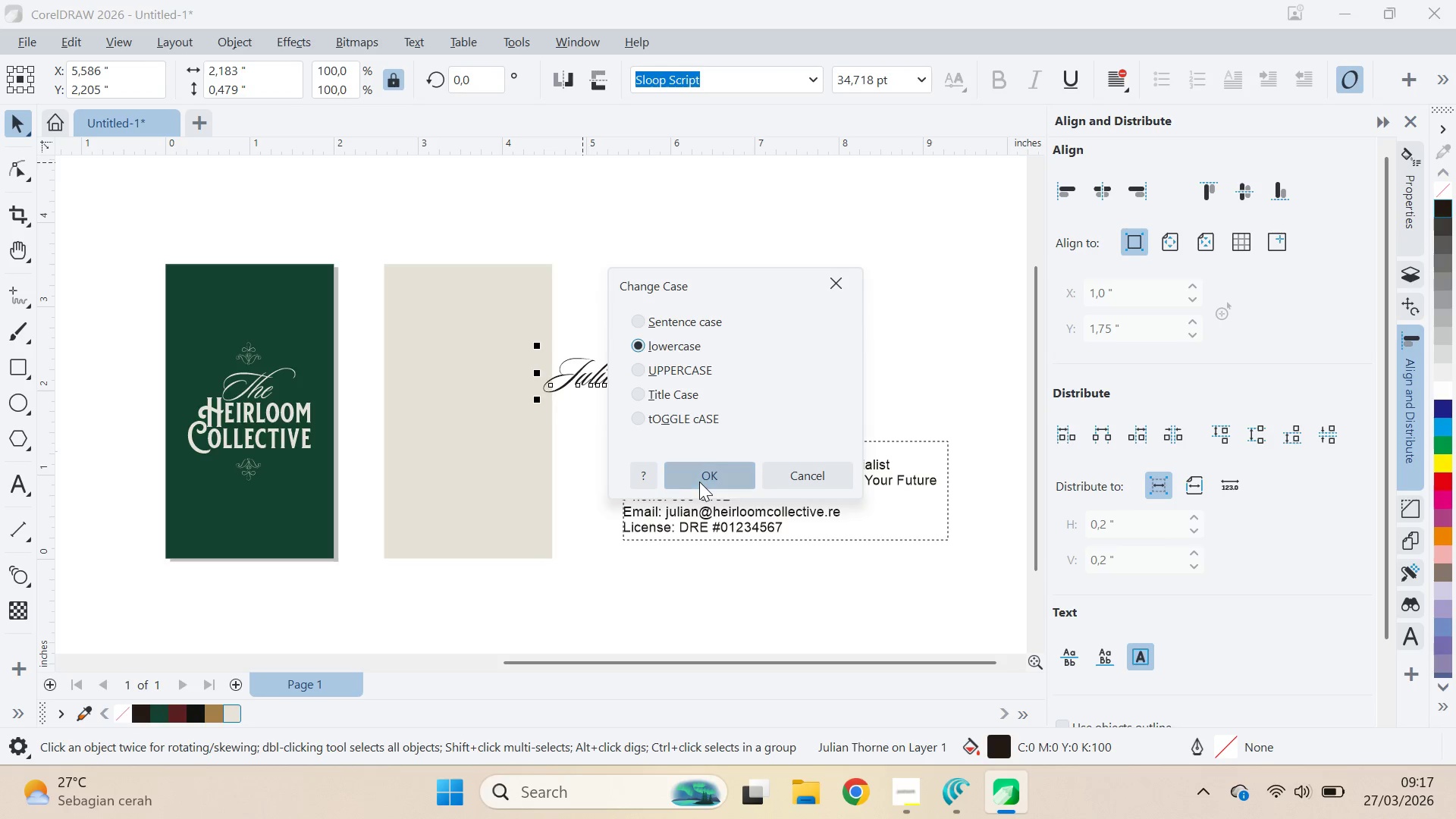 
triple_click([700, 482])
 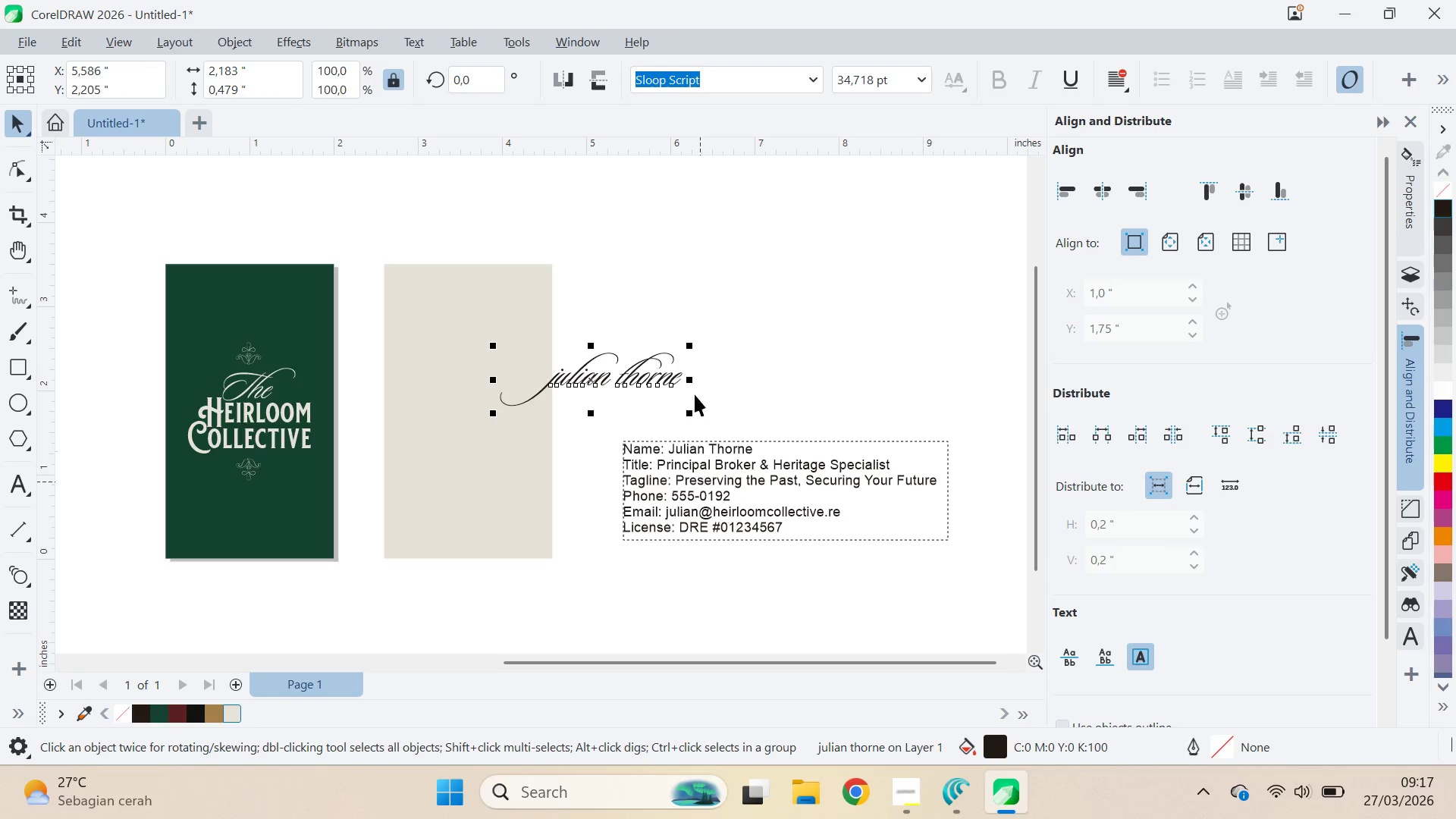 
left_click([698, 359])
 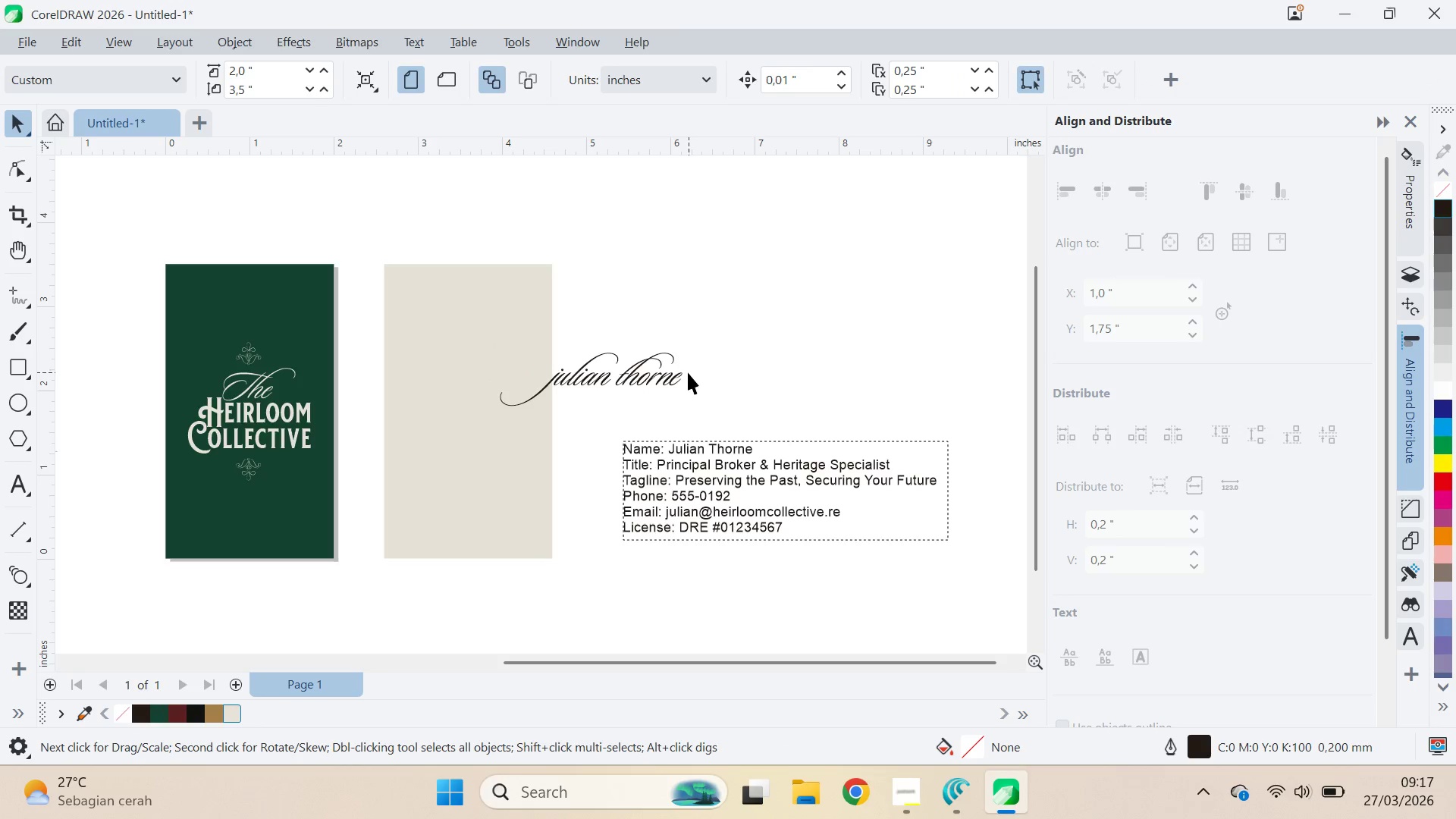 
triple_click([673, 378])
 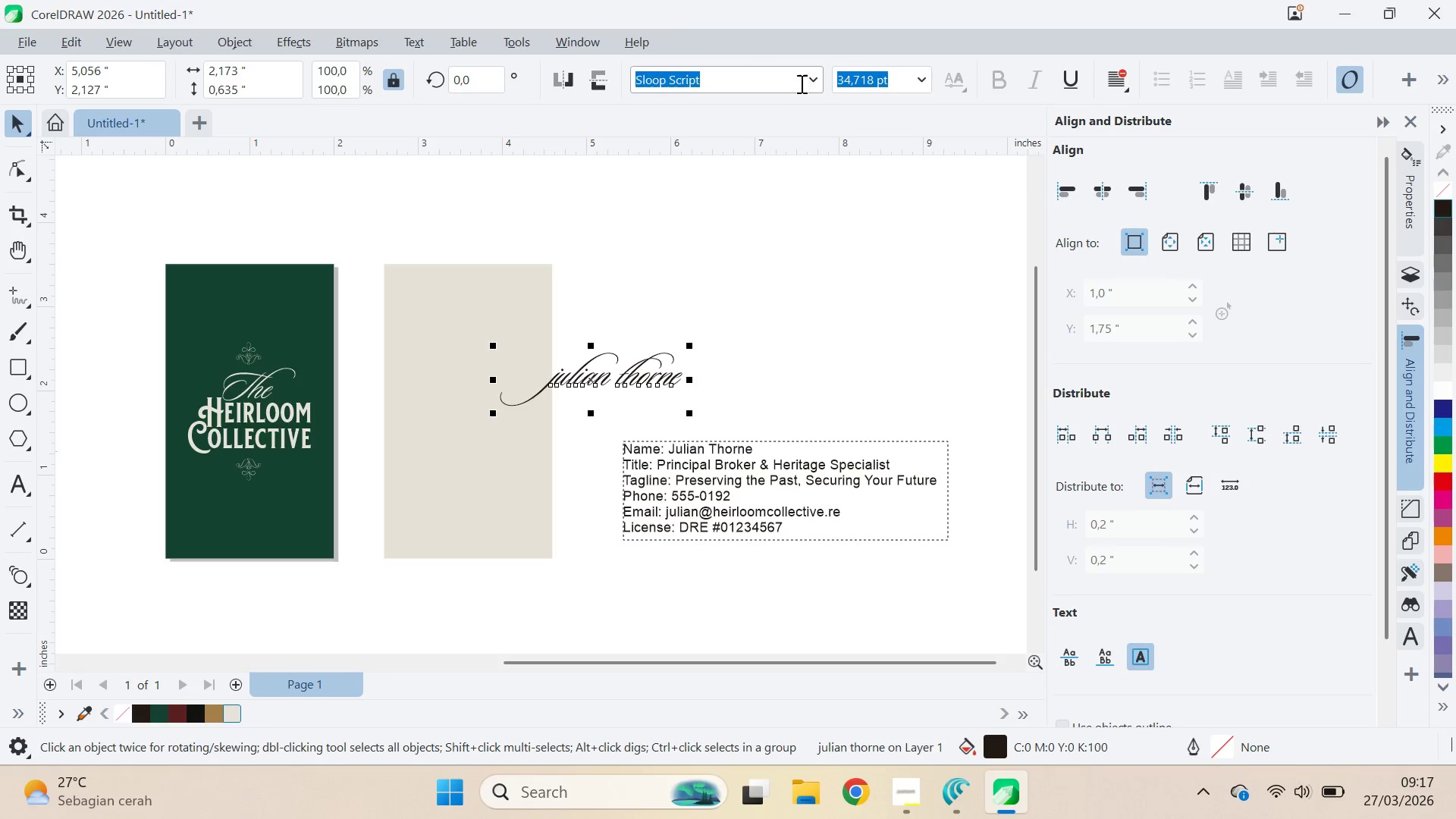 
left_click([808, 84])
 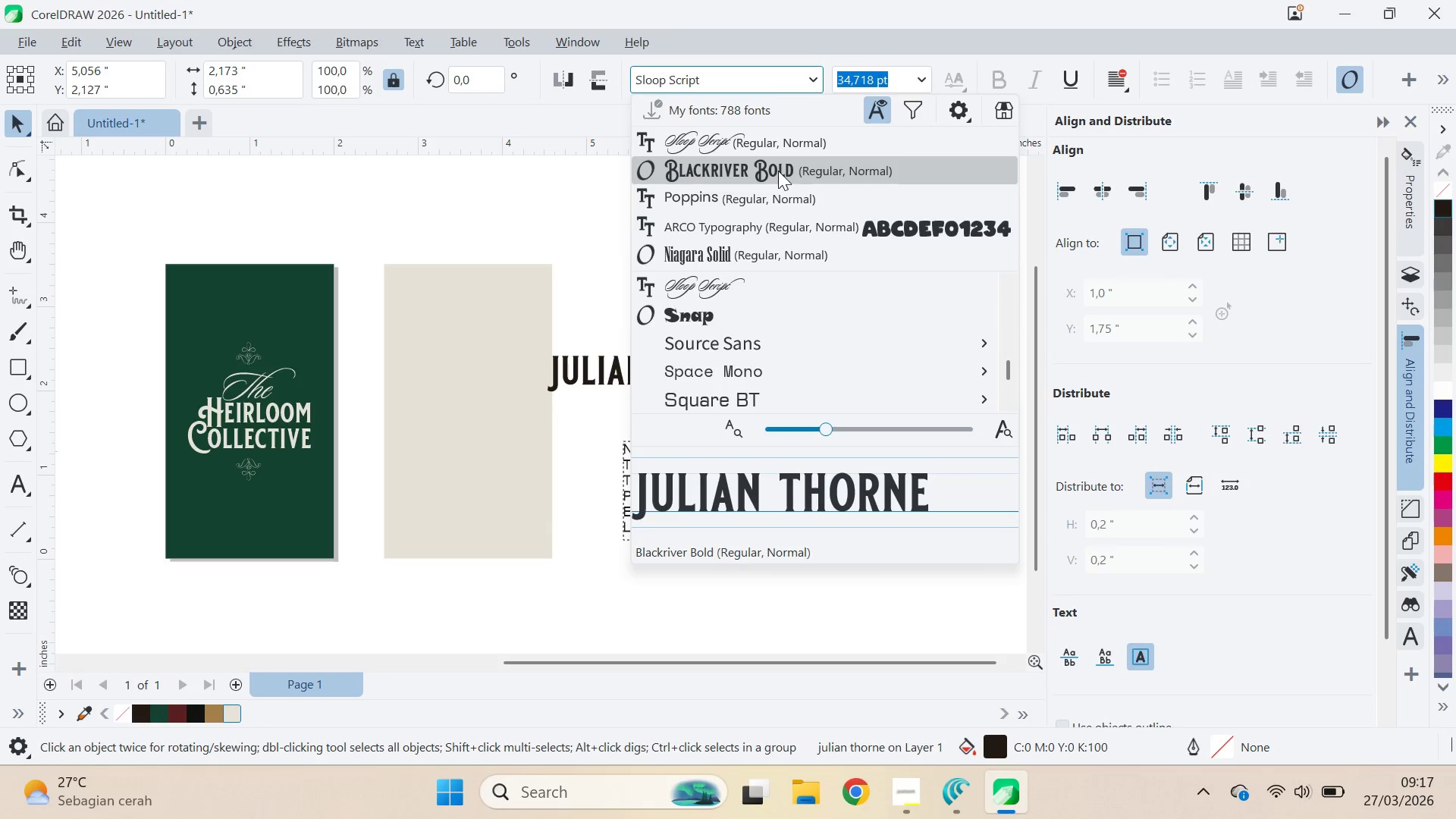 
double_click([806, 323])
 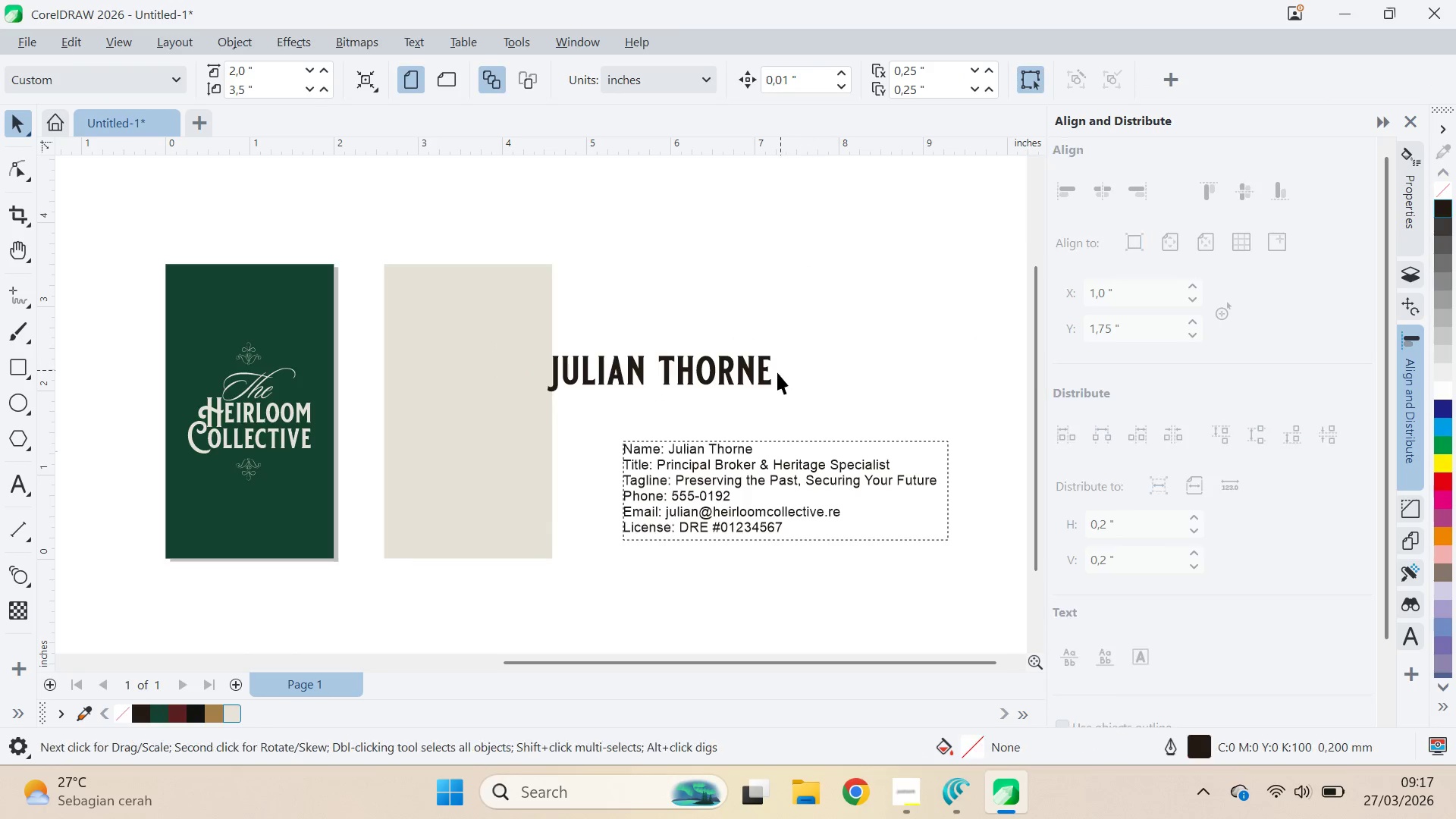 
triple_click([771, 371])
 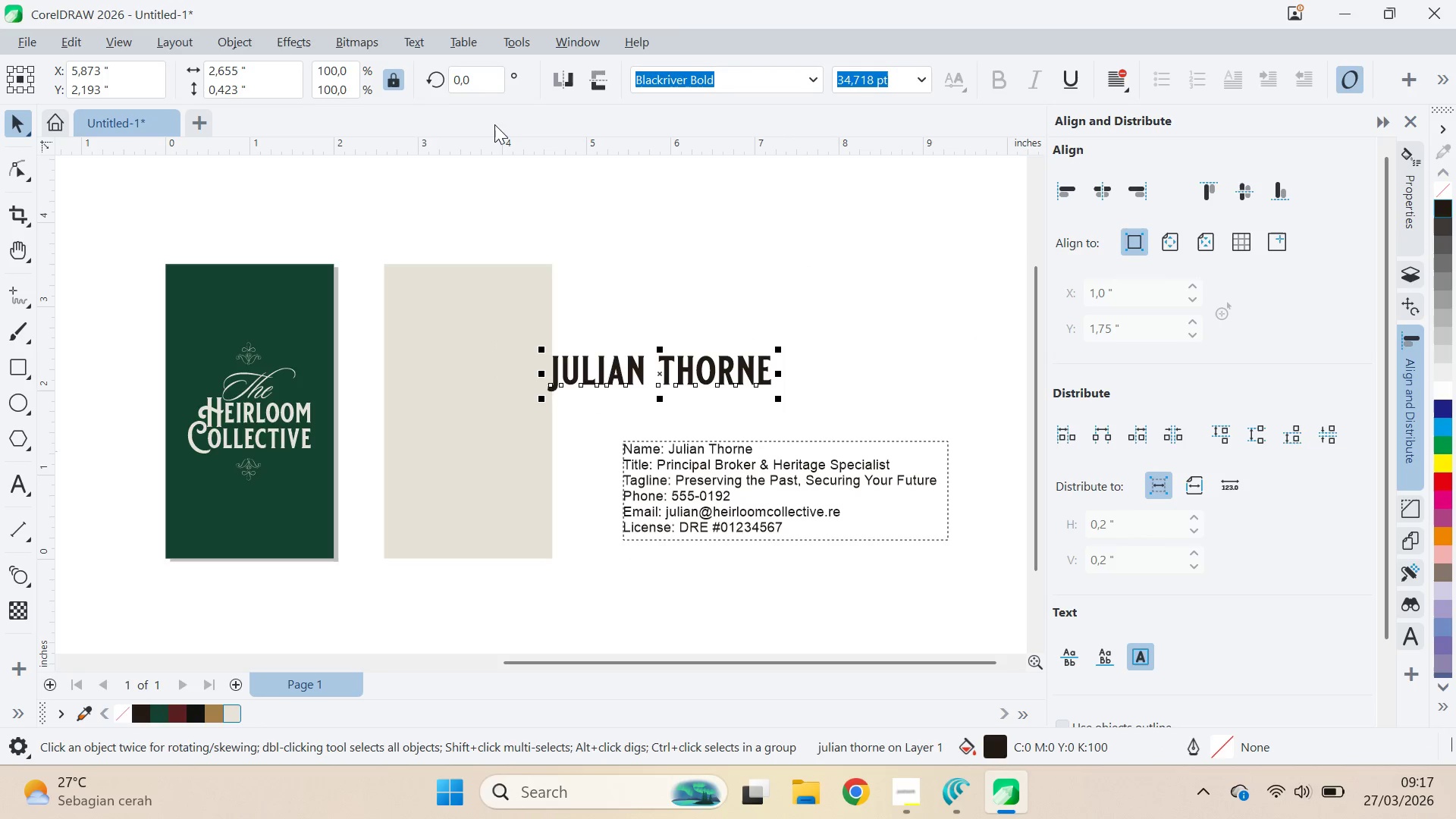 
double_click([422, 48])
 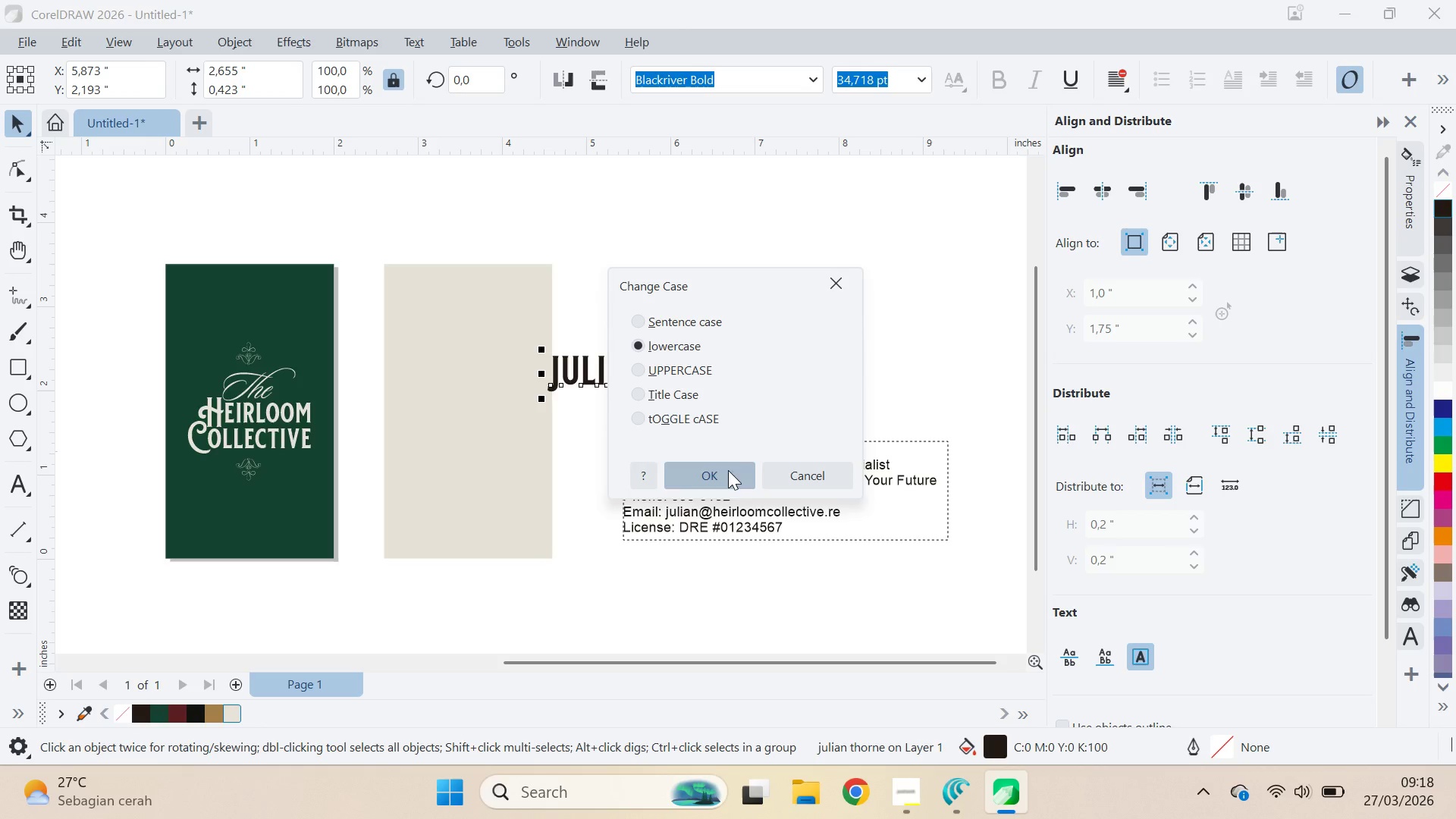 
left_click([720, 275])
 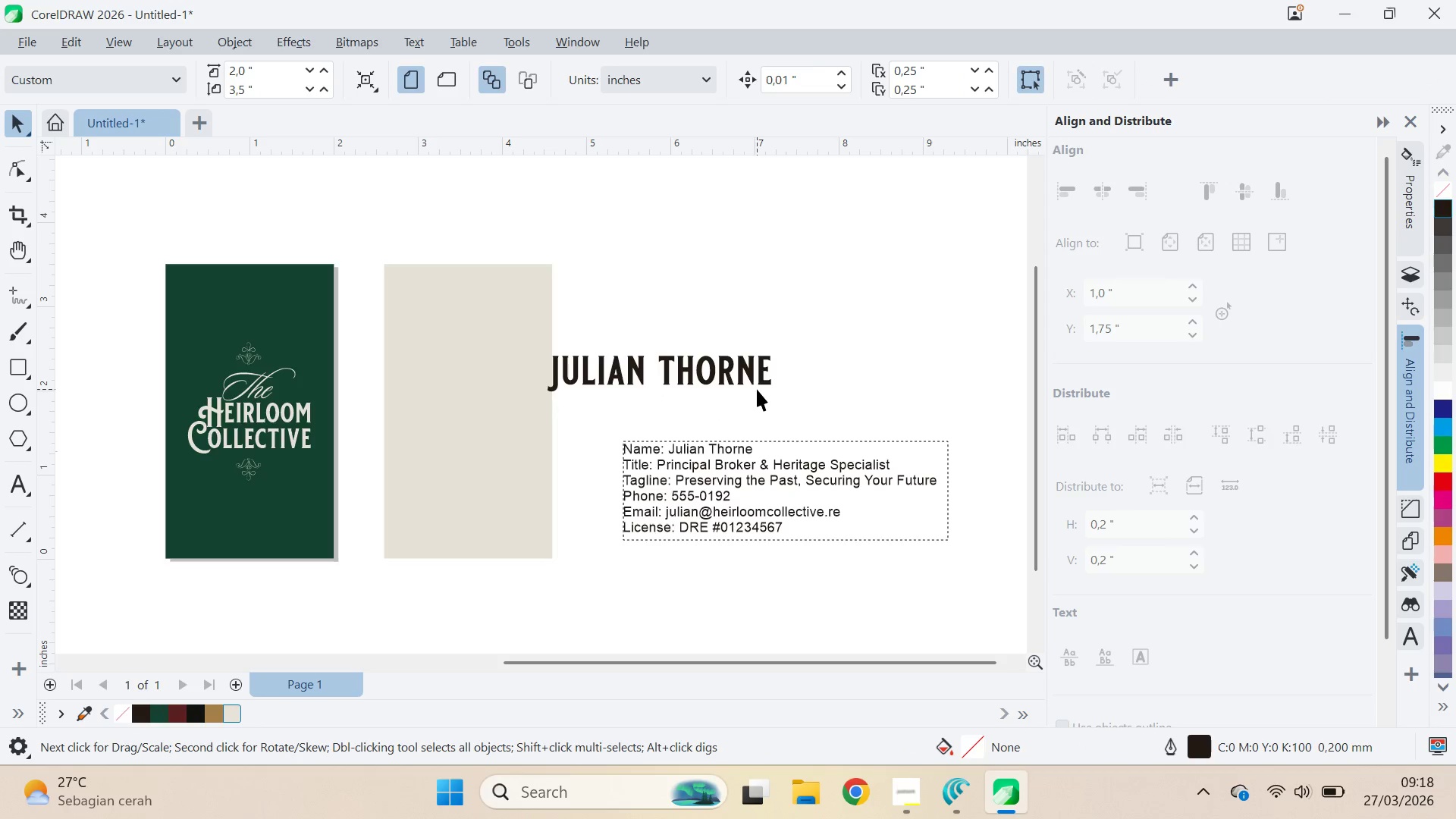 
triple_click([766, 385])
 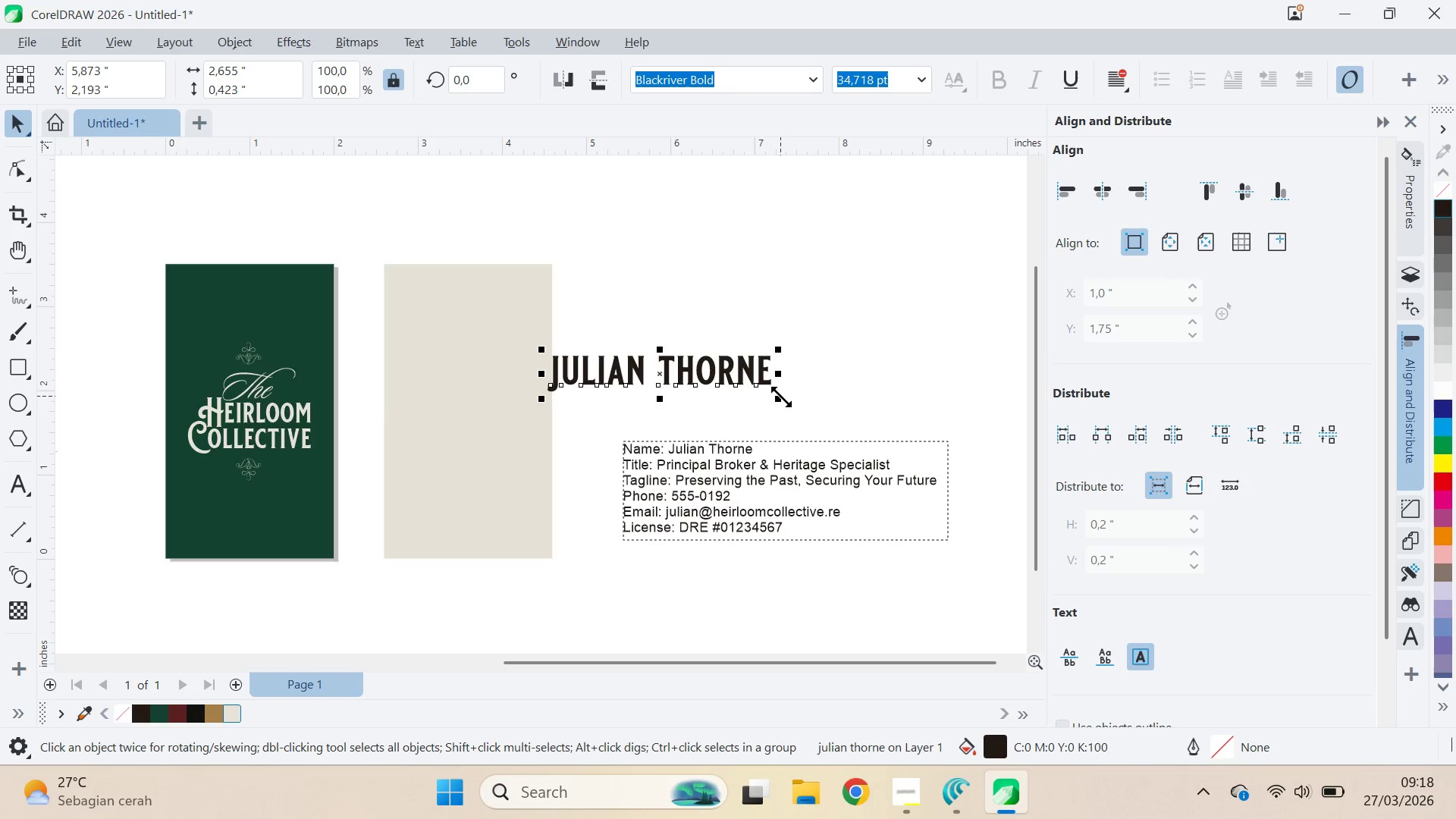 
left_click_drag(start_coordinate=[782, 398], to_coordinate=[725, 388])
 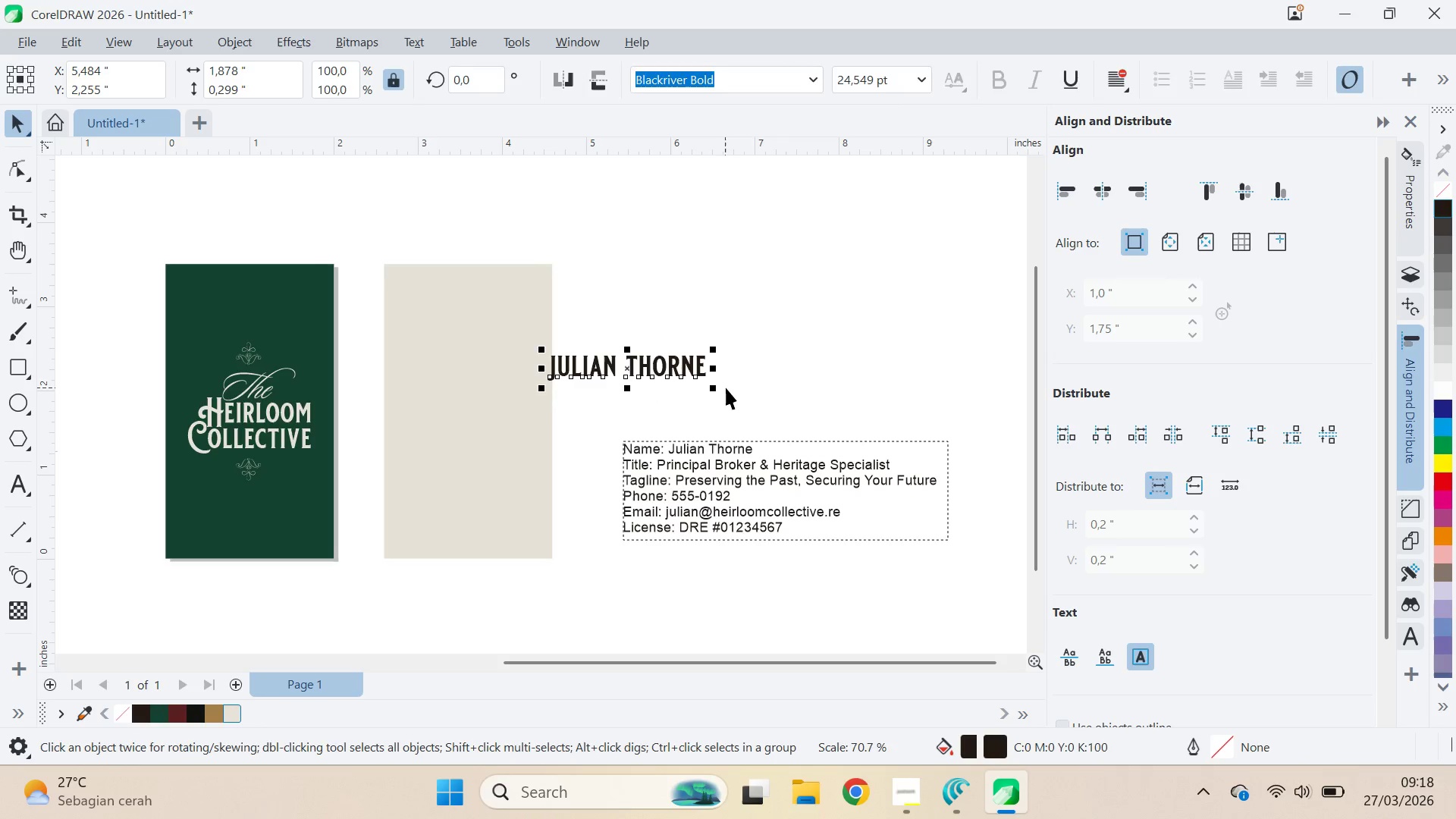 
key(Q)
 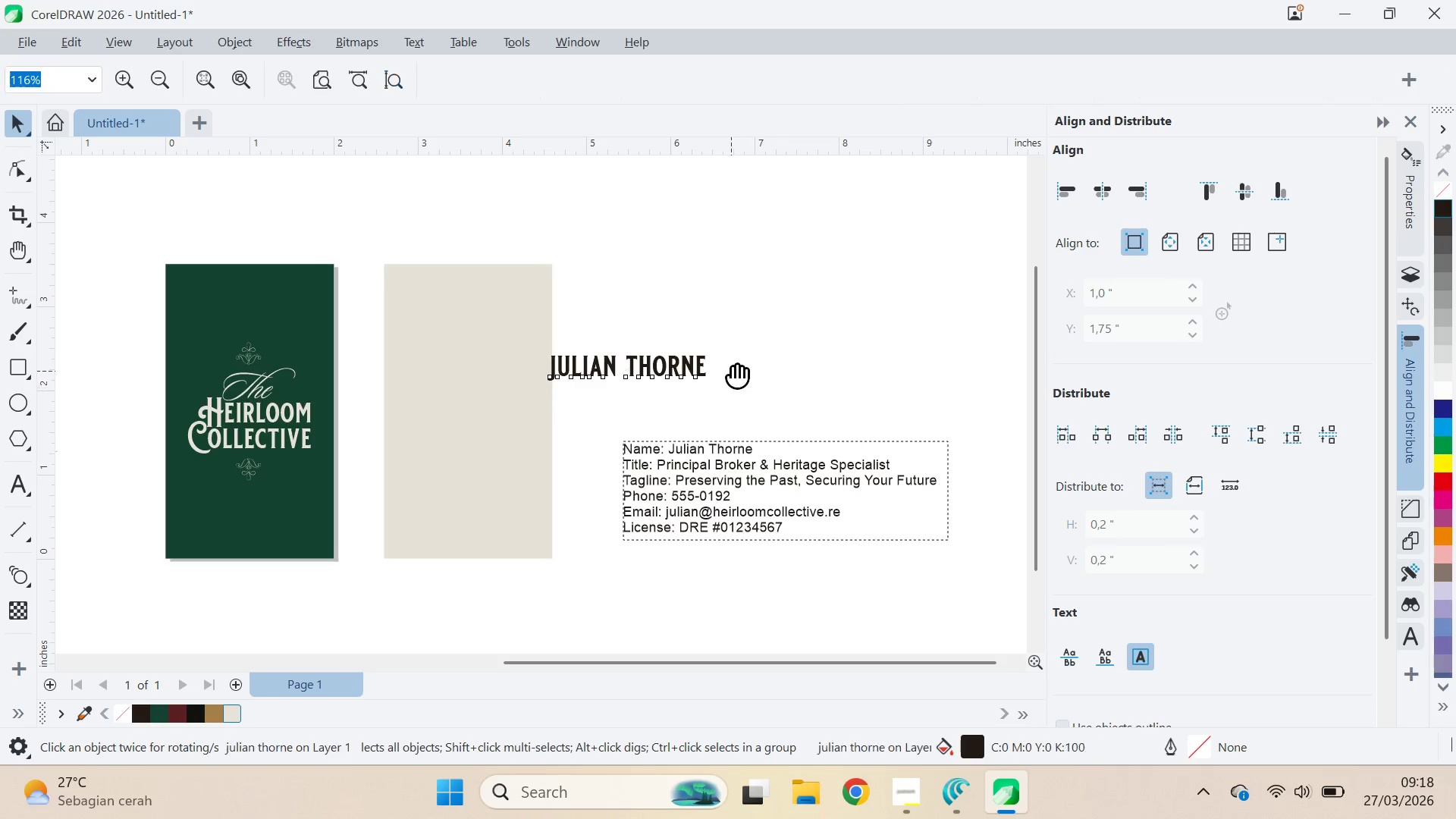 
left_click_drag(start_coordinate=[733, 368], to_coordinate=[820, 340])
 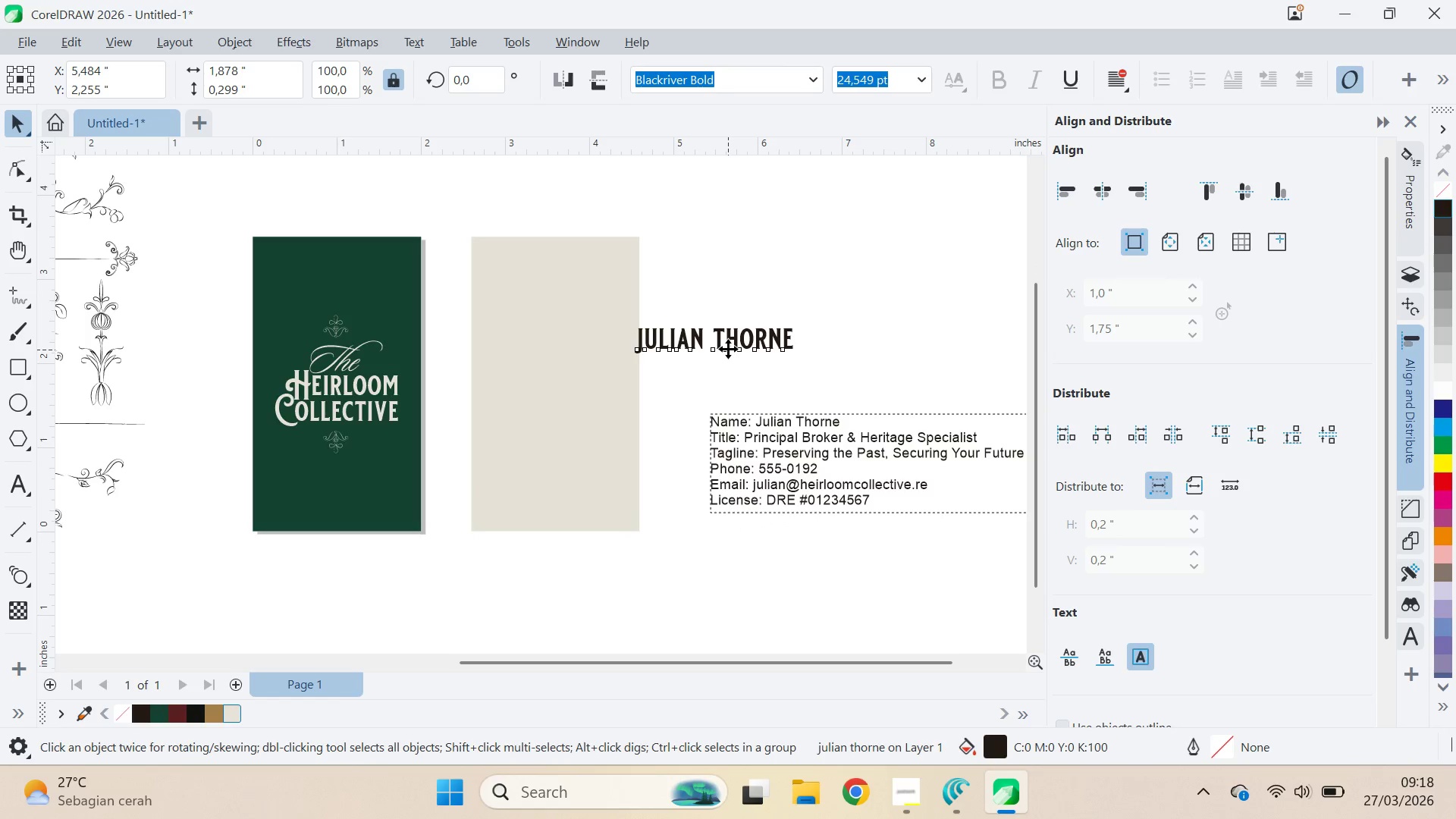 
key(V)
 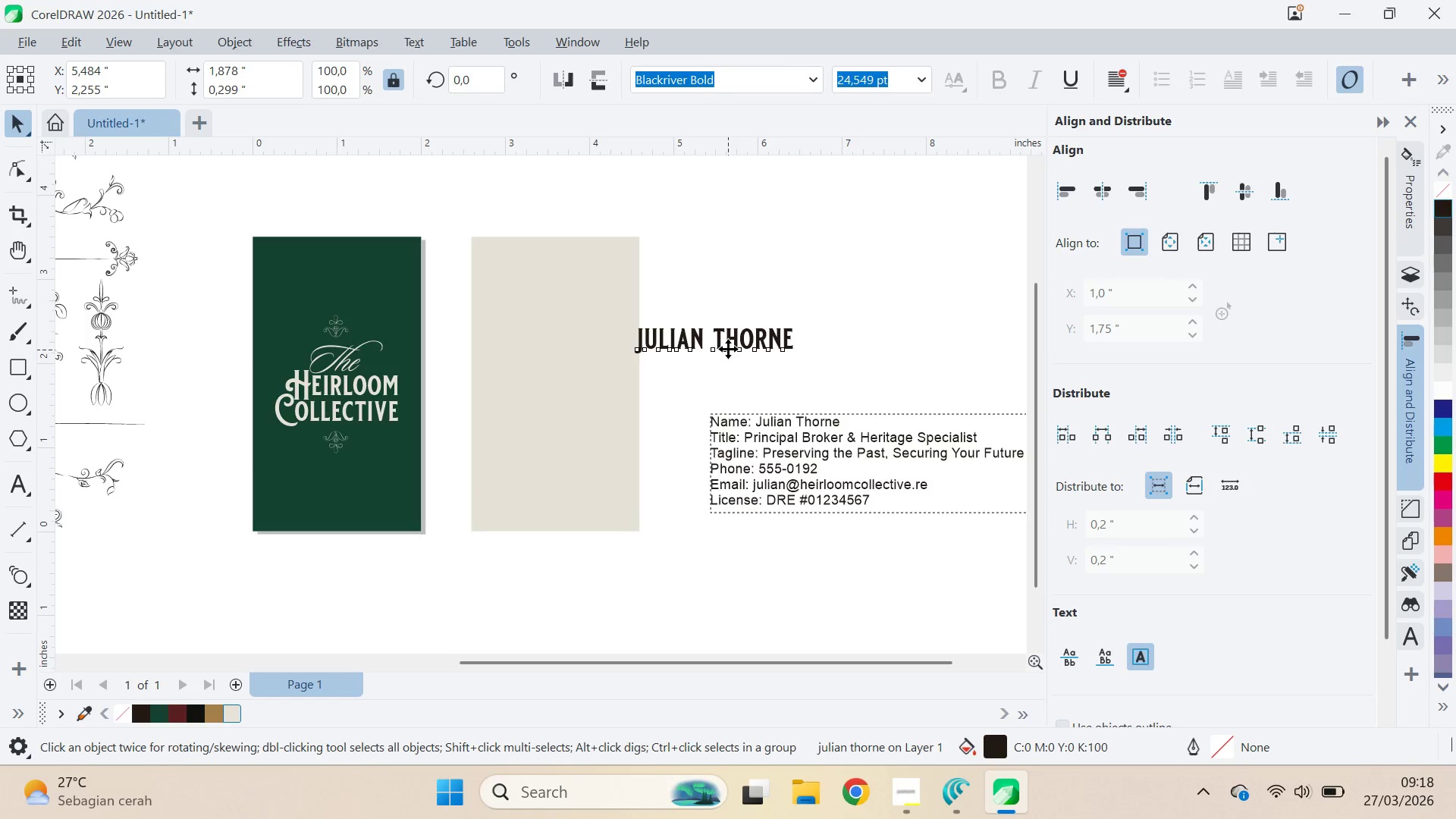 
key(Alt+AltLeft)
 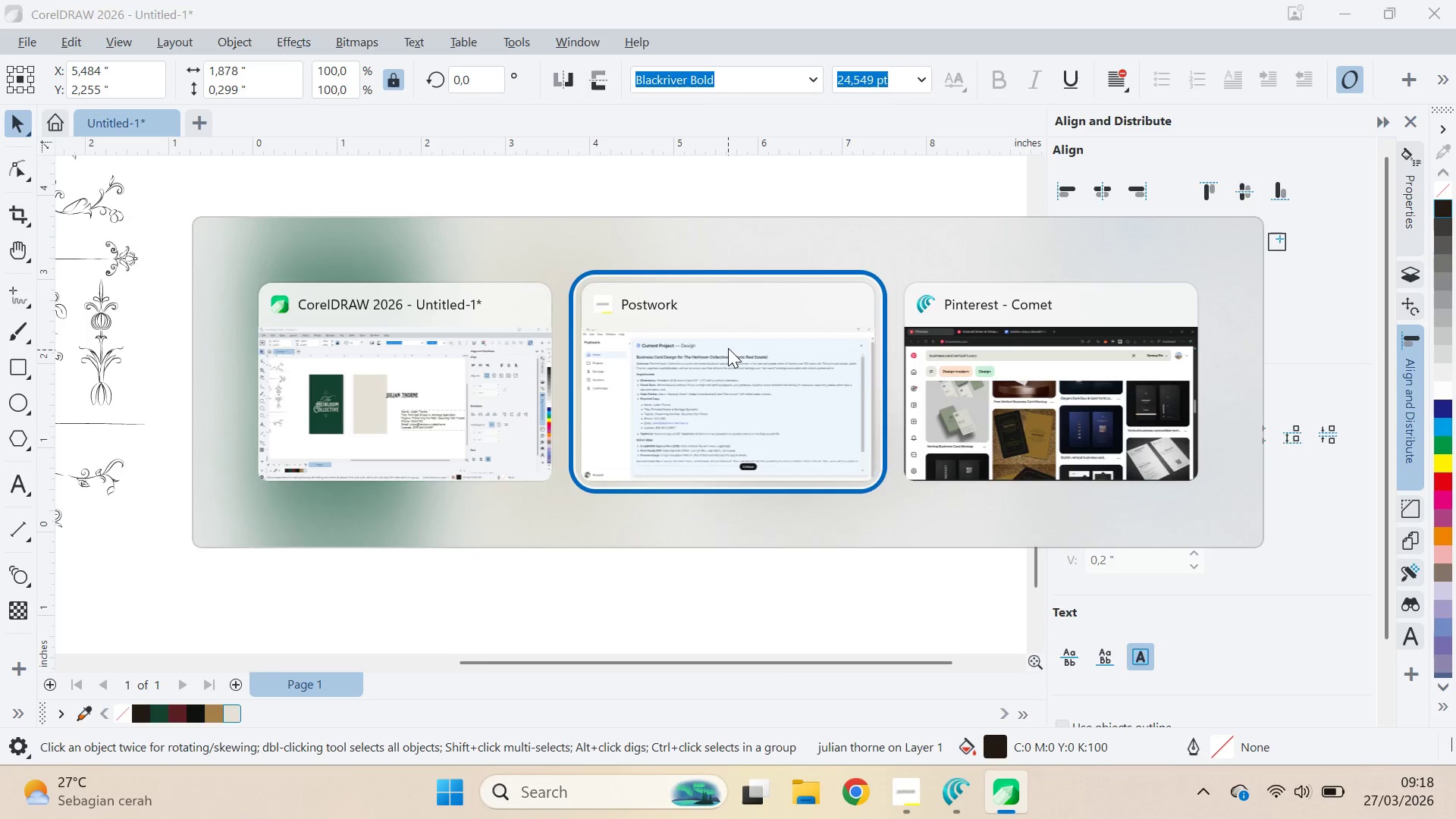 
key(Alt+Tab)